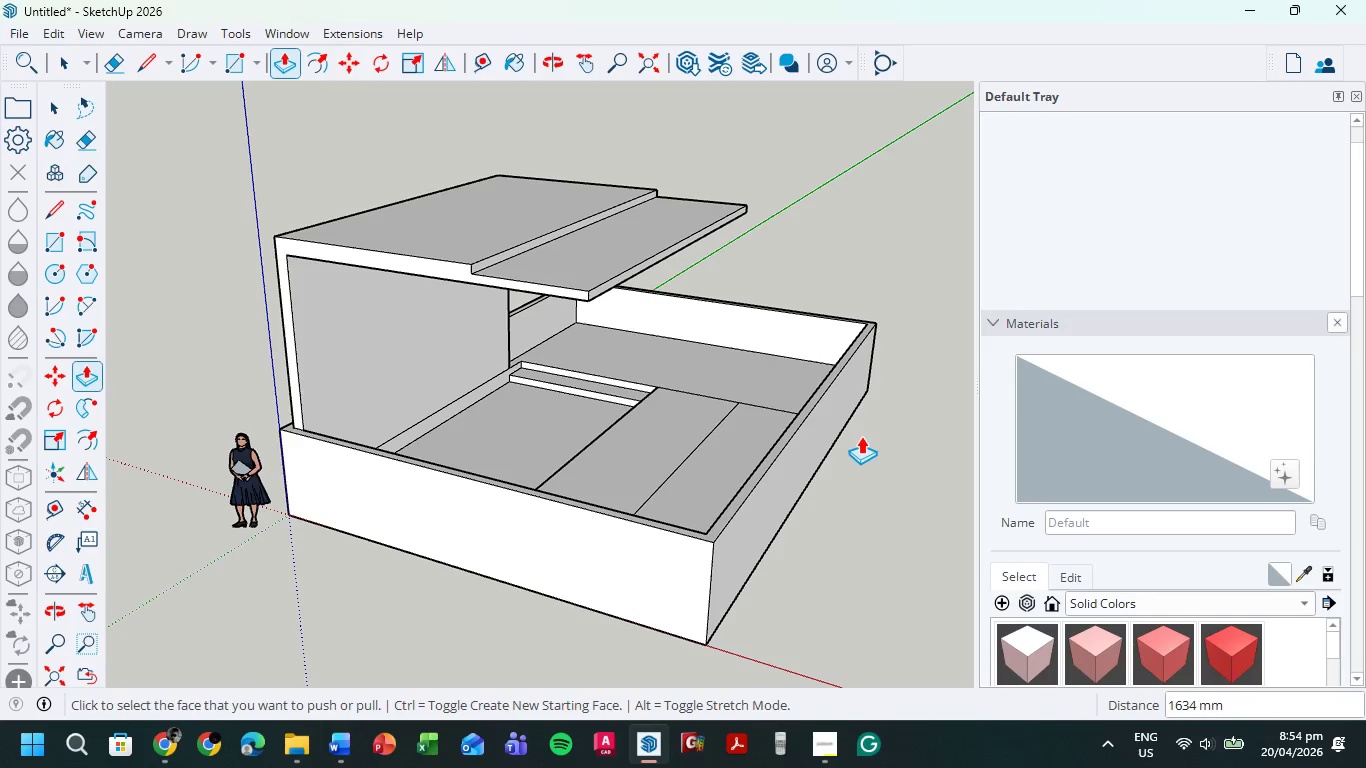 
wait(116.52)
 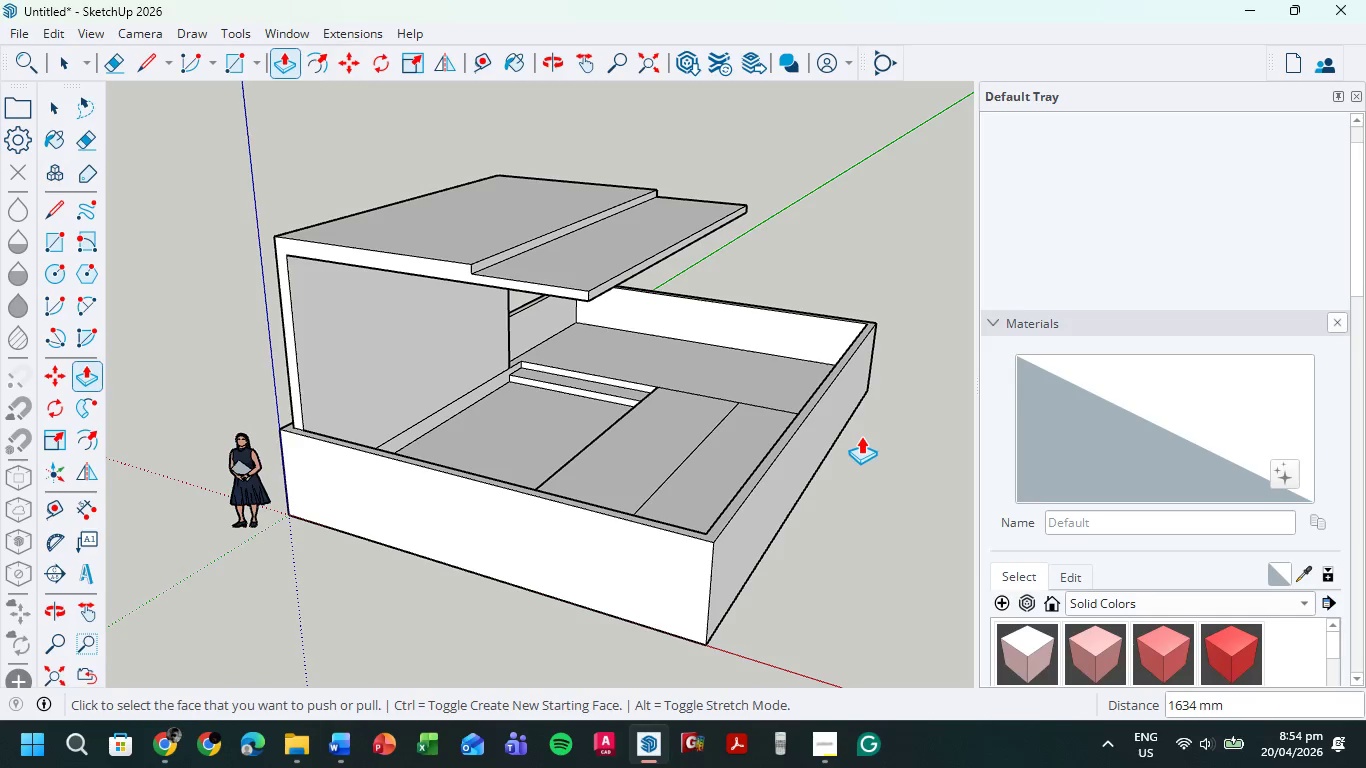 
scroll: coordinate [322, 331], scroll_direction: up, amount: 5.0
 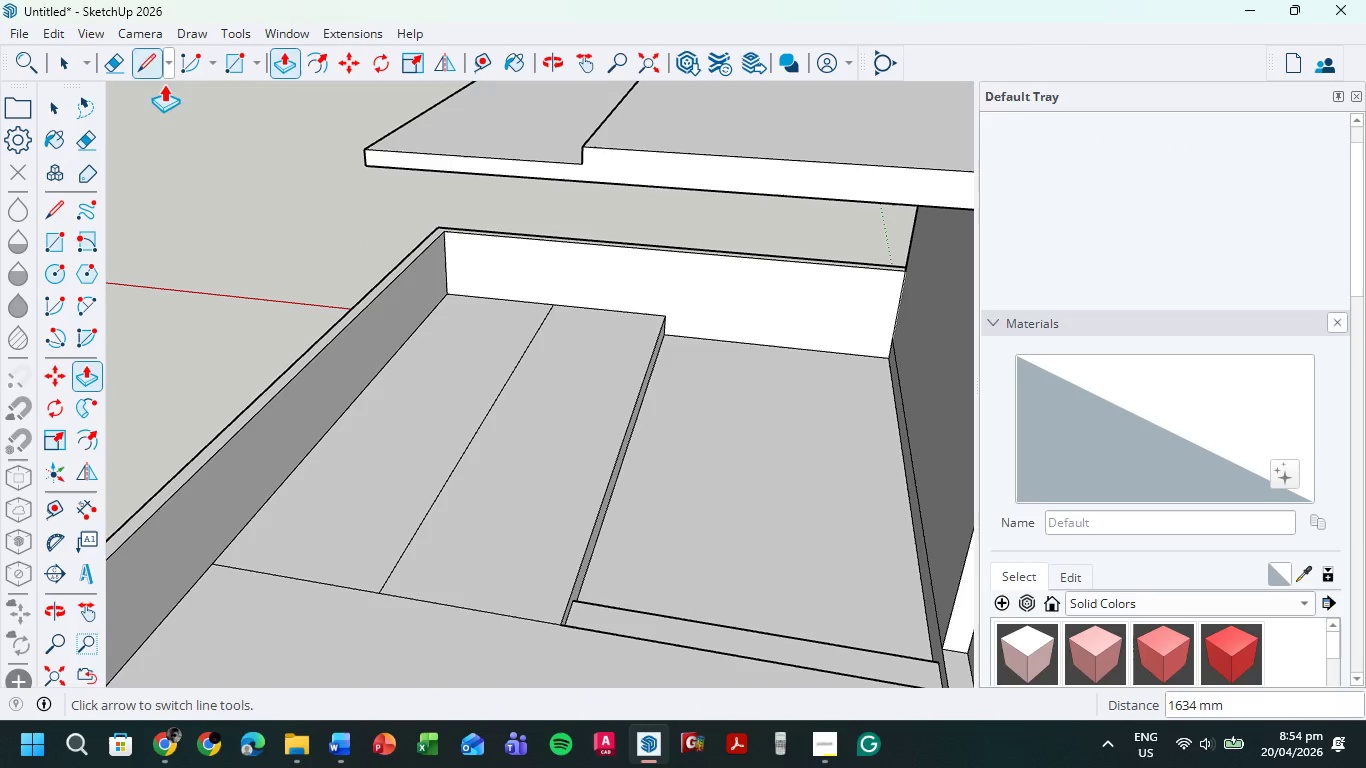 
scroll: coordinate [226, 213], scroll_direction: down, amount: 3.0
 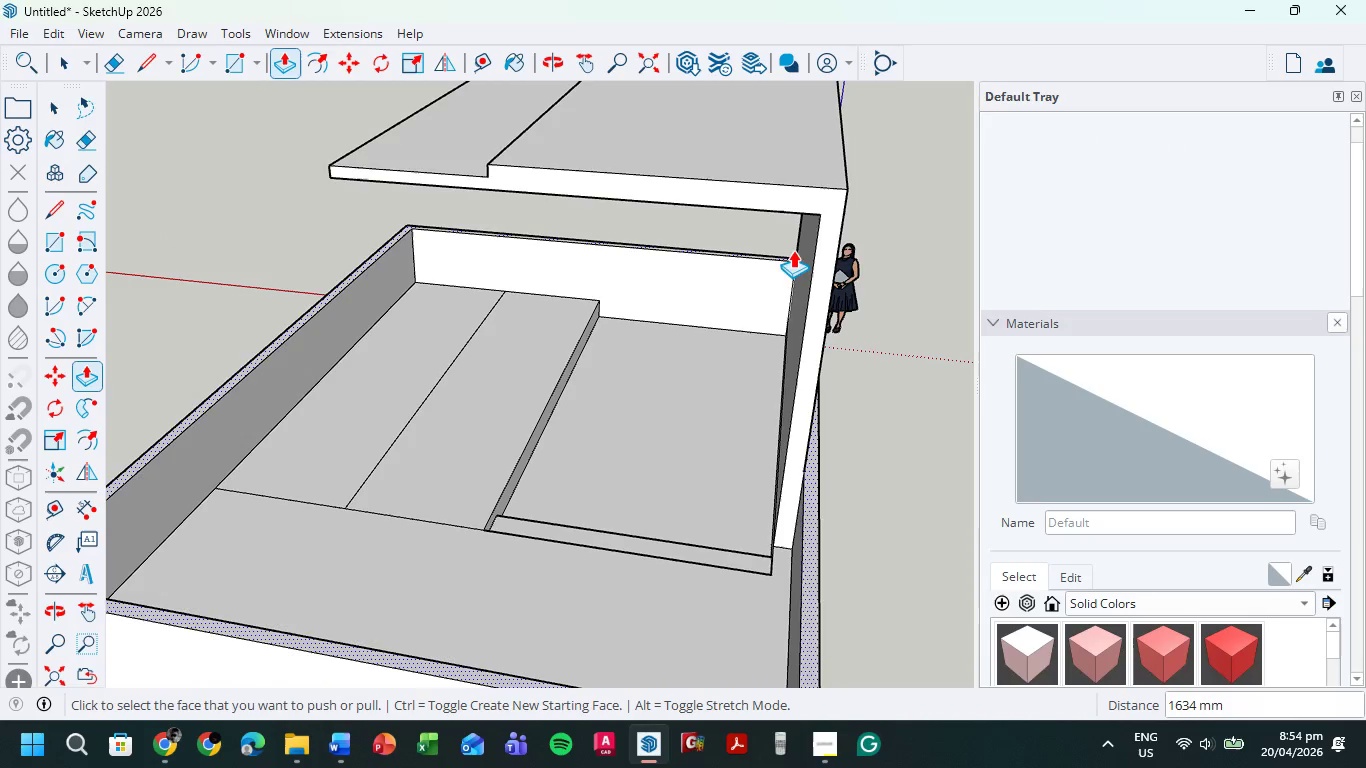 
left_click([833, 212])
 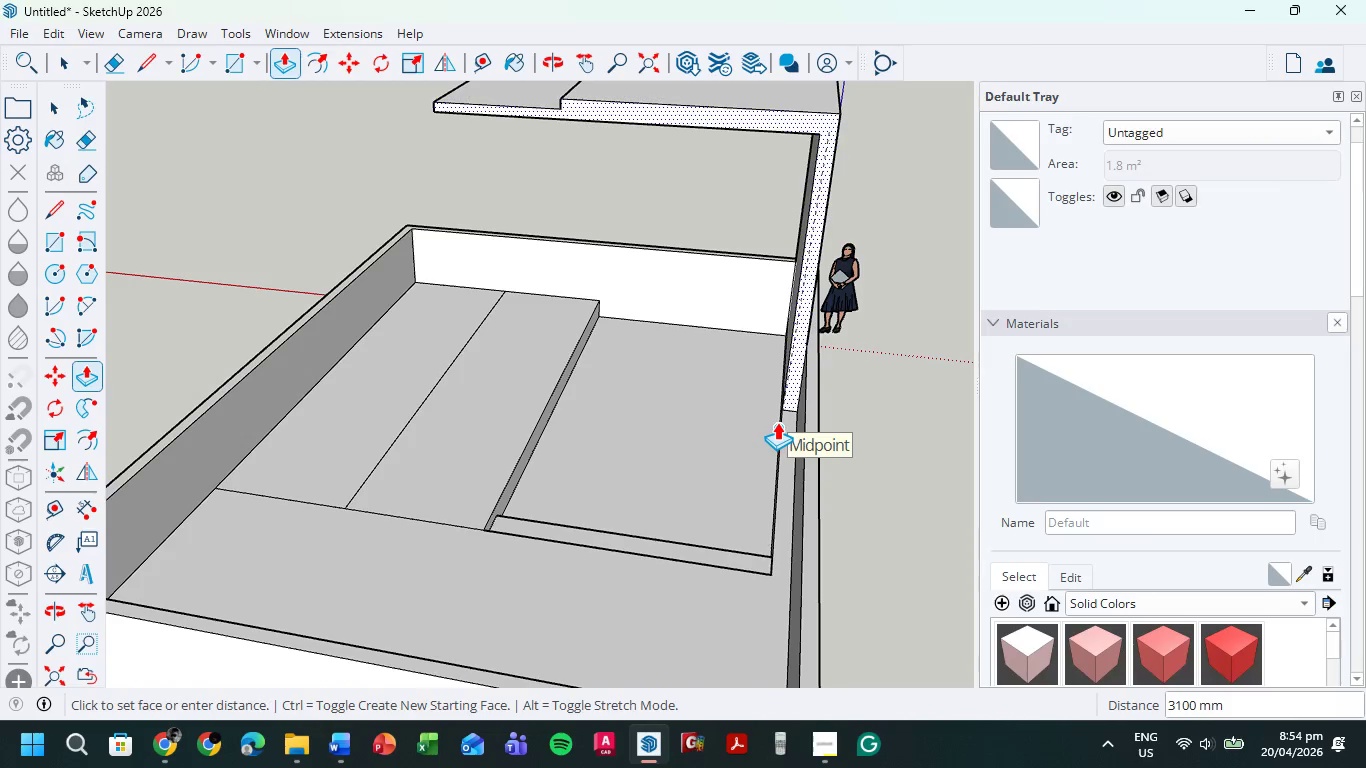 
left_click([777, 422])
 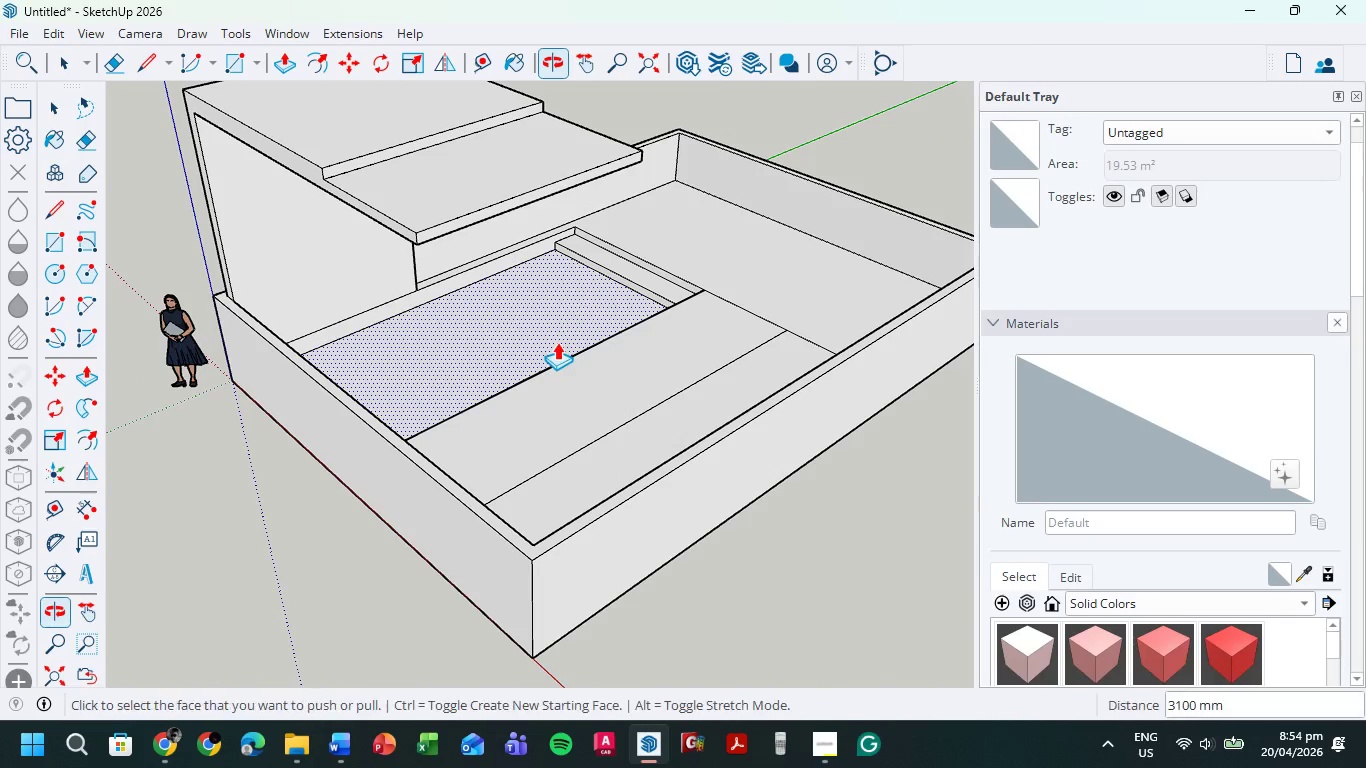 
wait(10.27)
 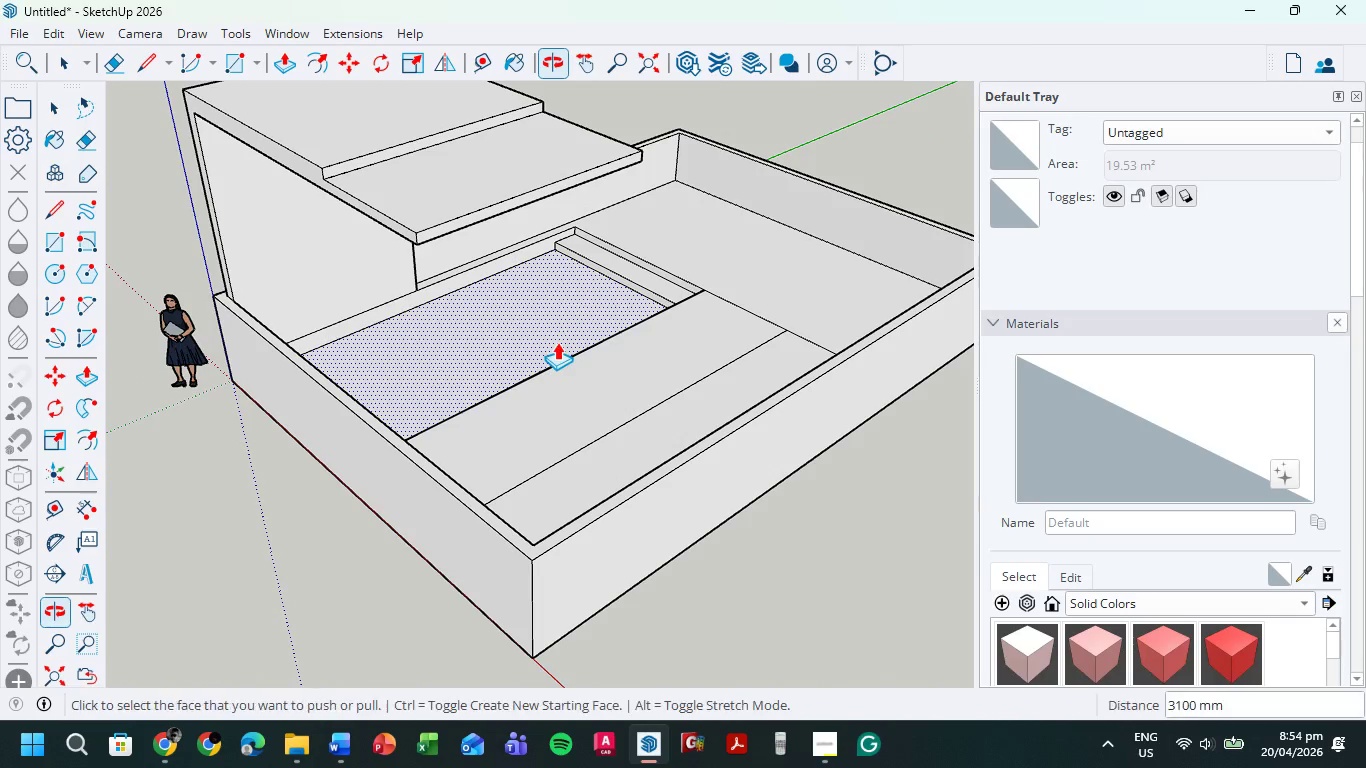 
scroll: coordinate [628, 207], scroll_direction: up, amount: 1.0
 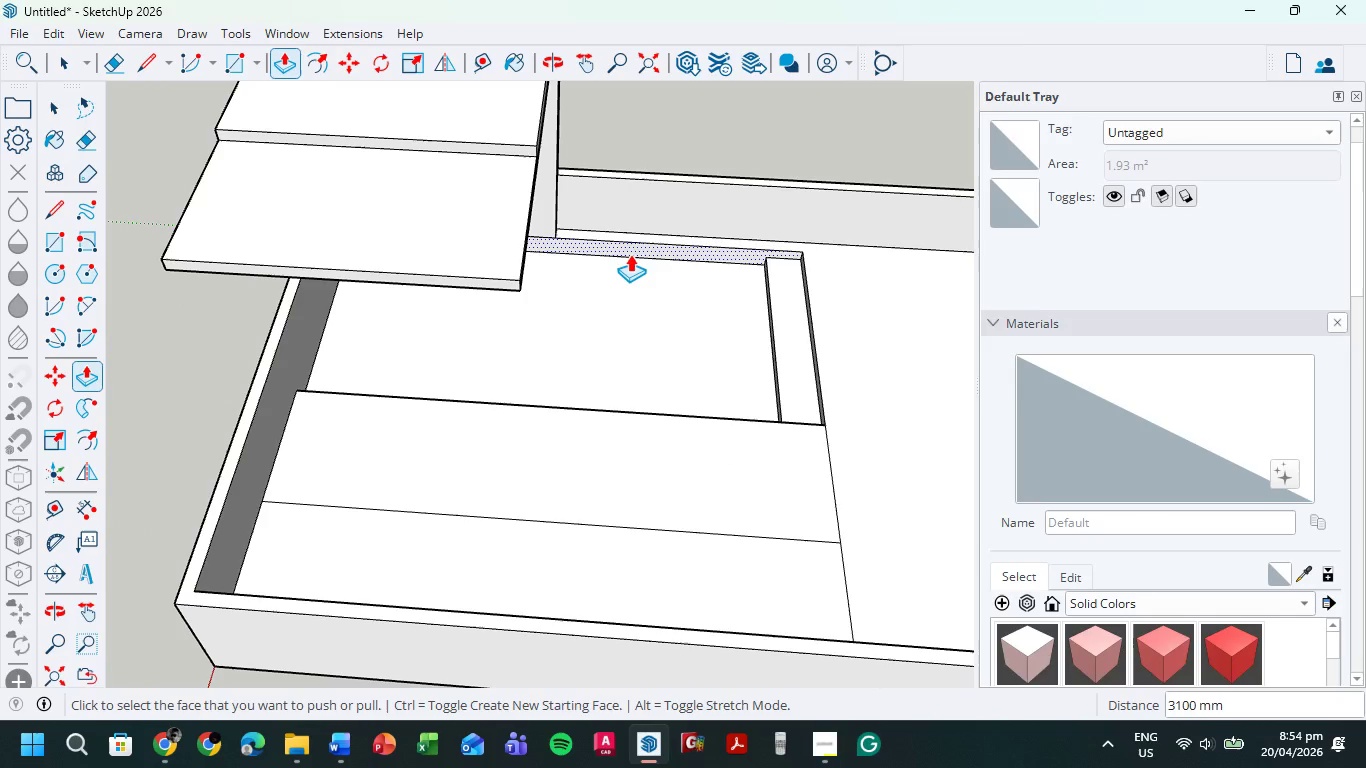 
key(L)
 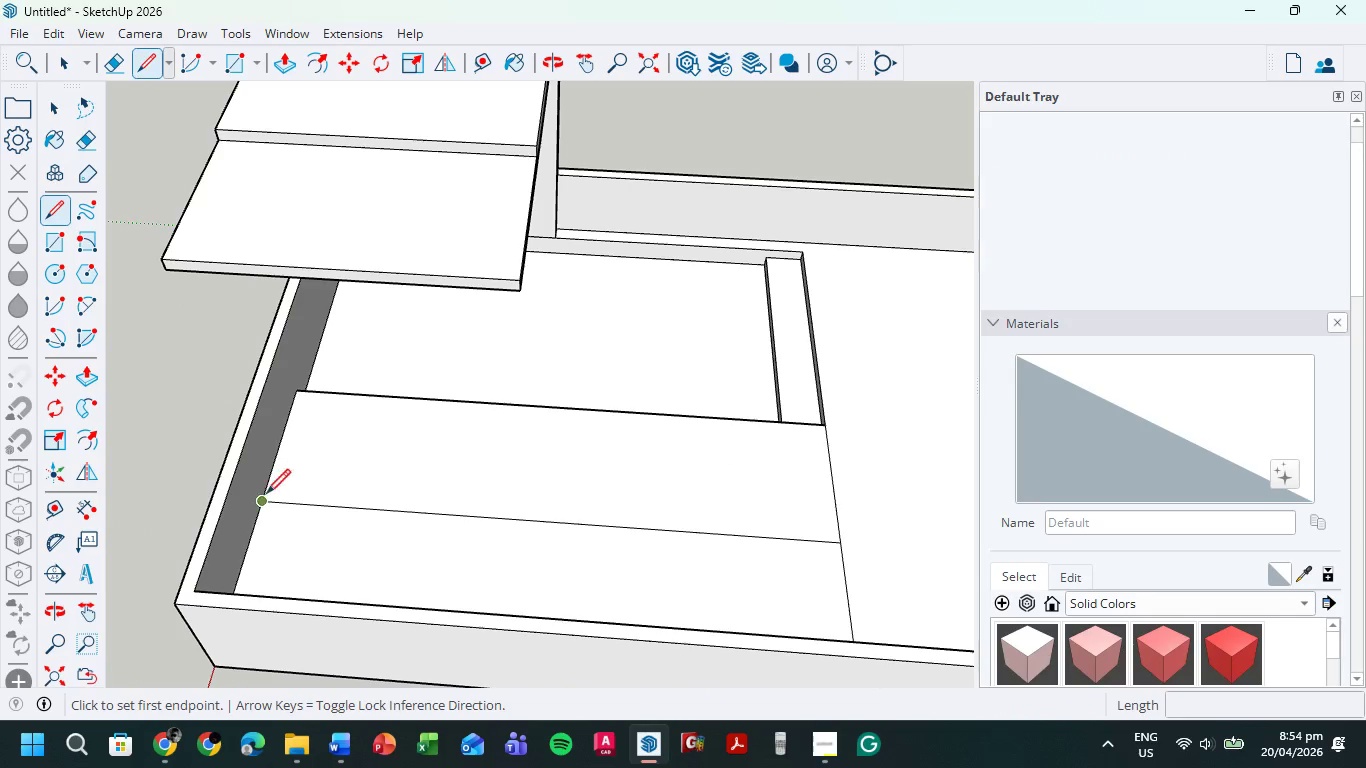 
left_click([263, 498])
 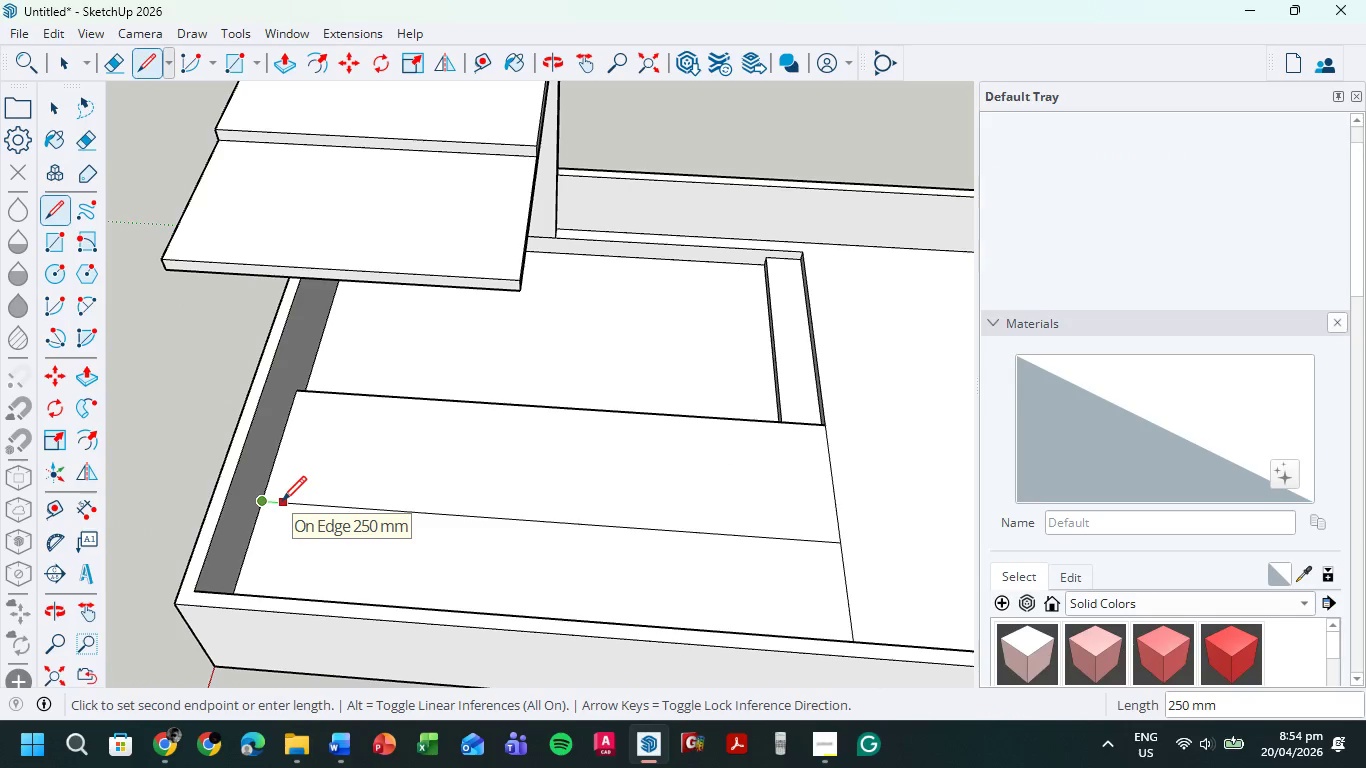 
left_click([282, 503])
 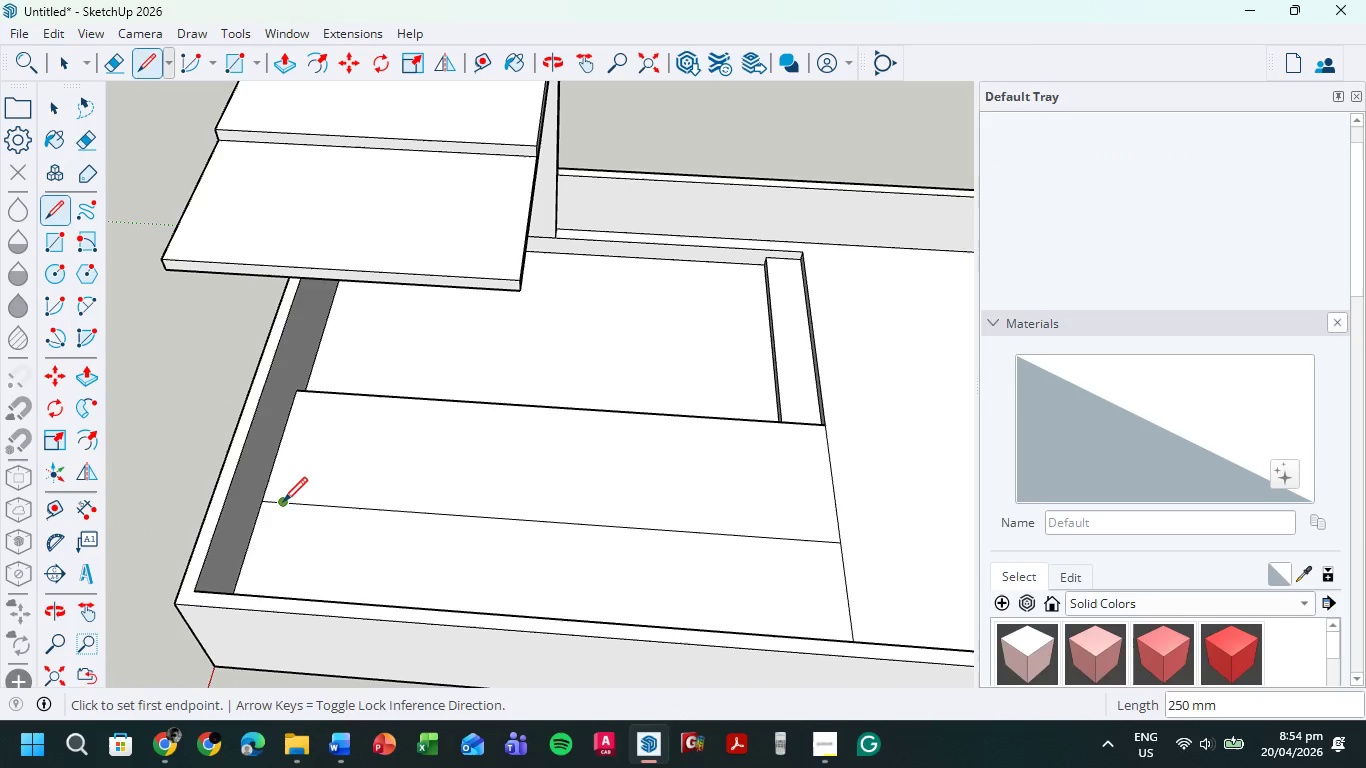 
left_click_drag(start_coordinate=[283, 504], to_coordinate=[287, 491])
 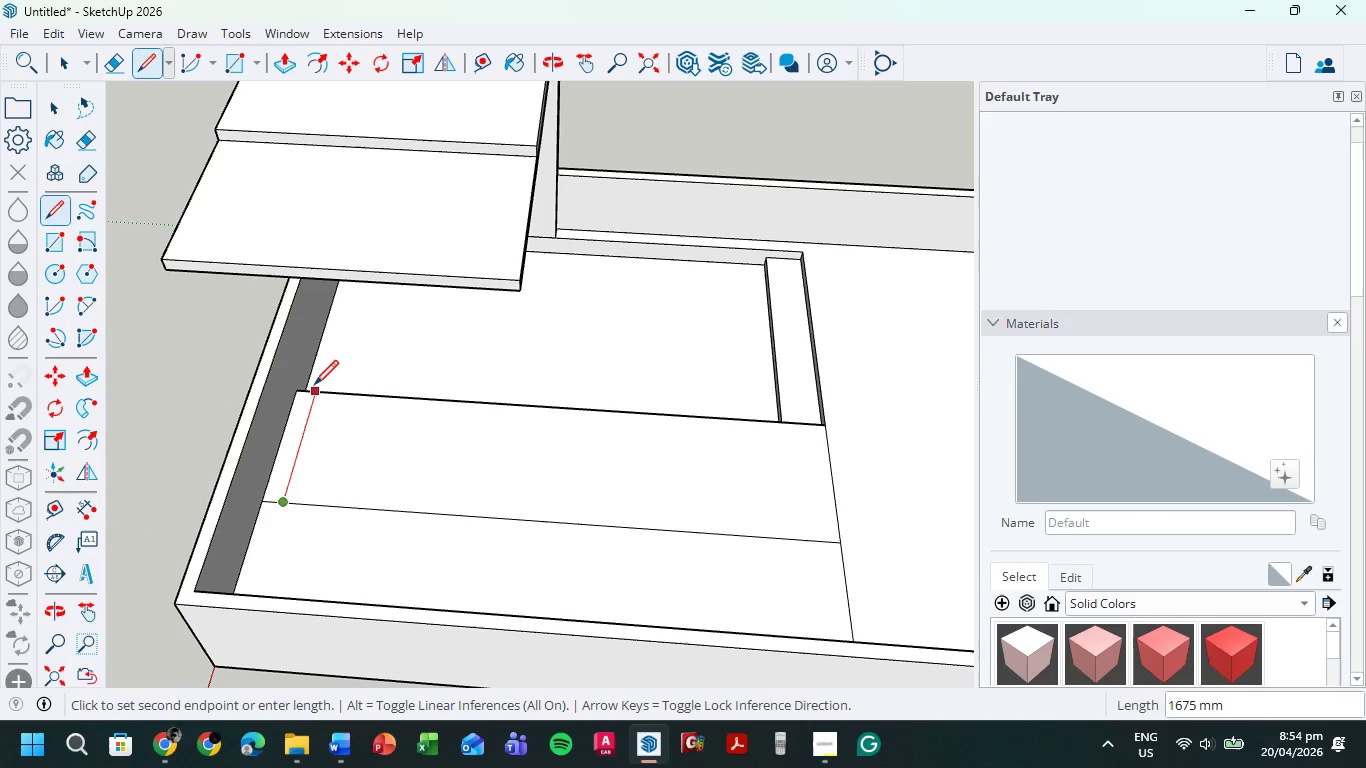 
left_click([314, 387])
 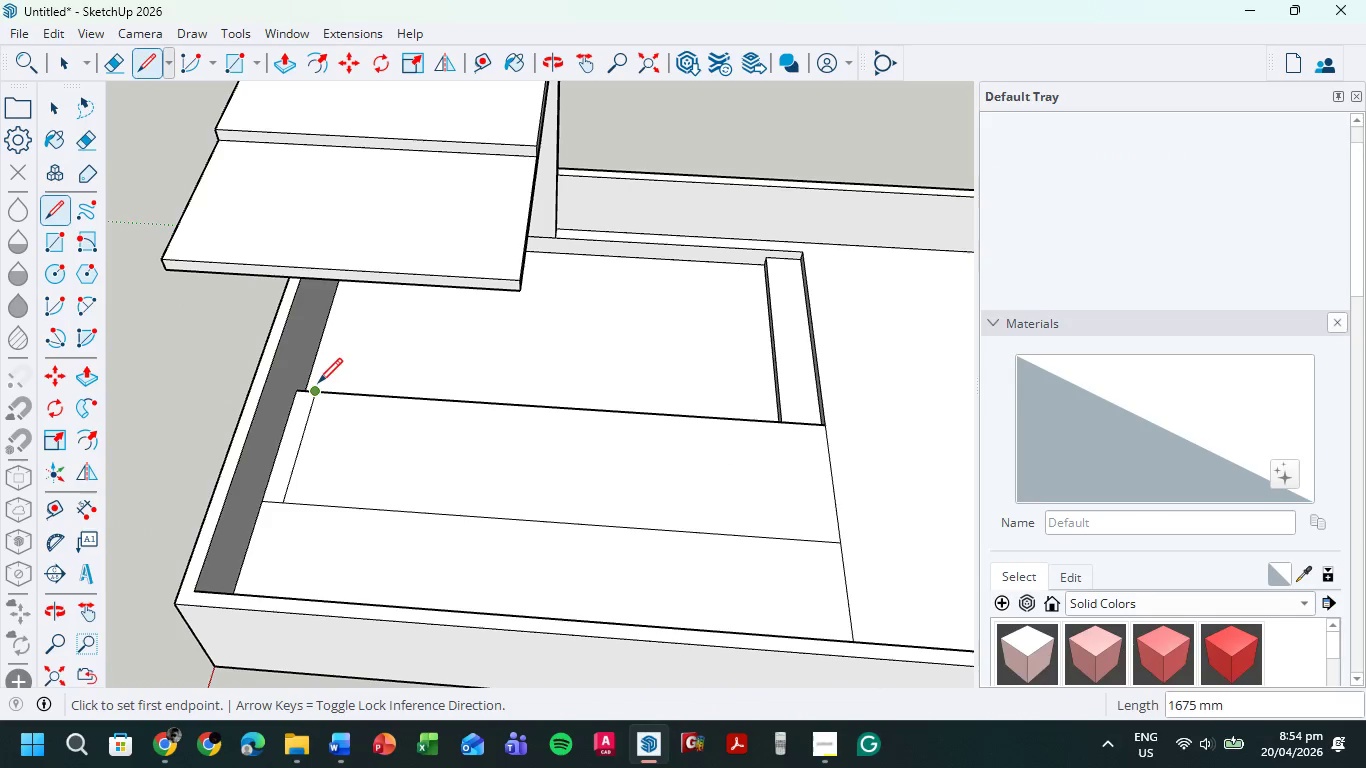 
key(P)
 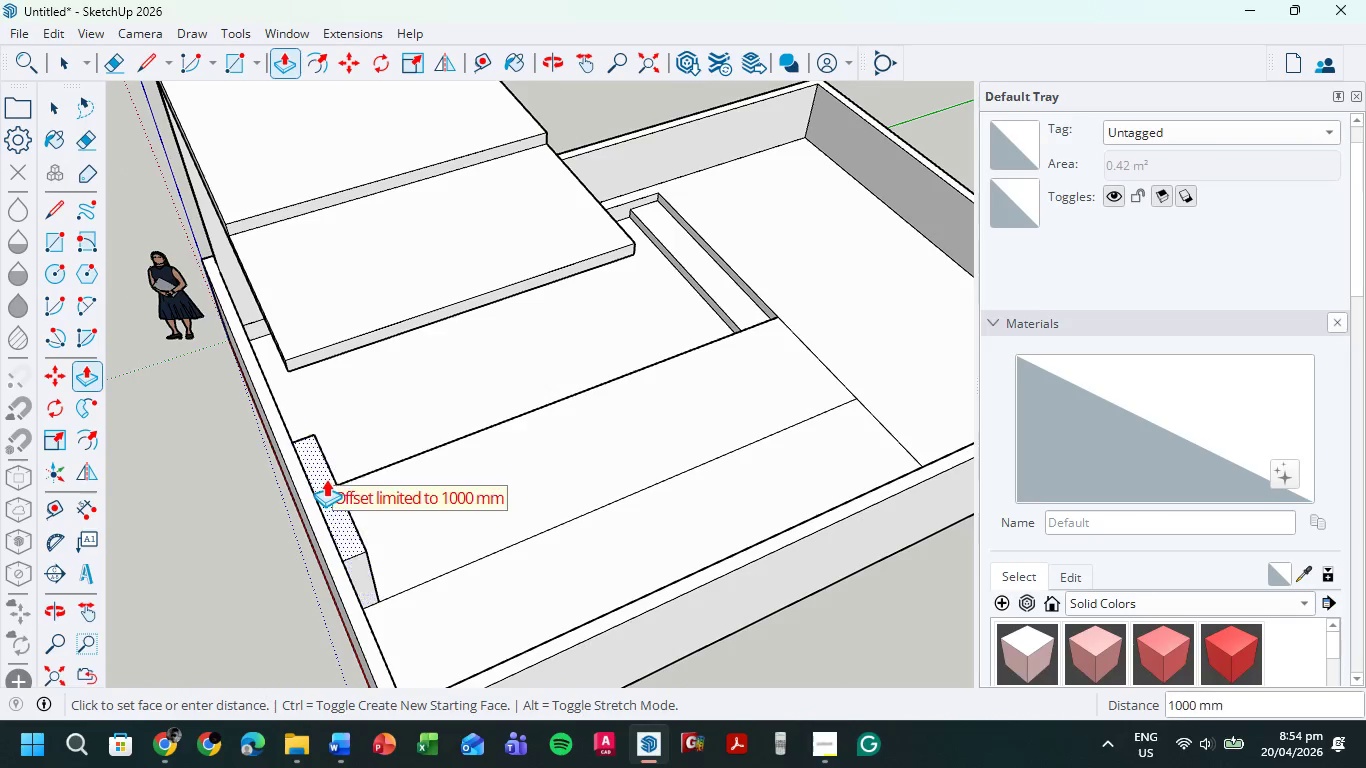 
key(Escape)
 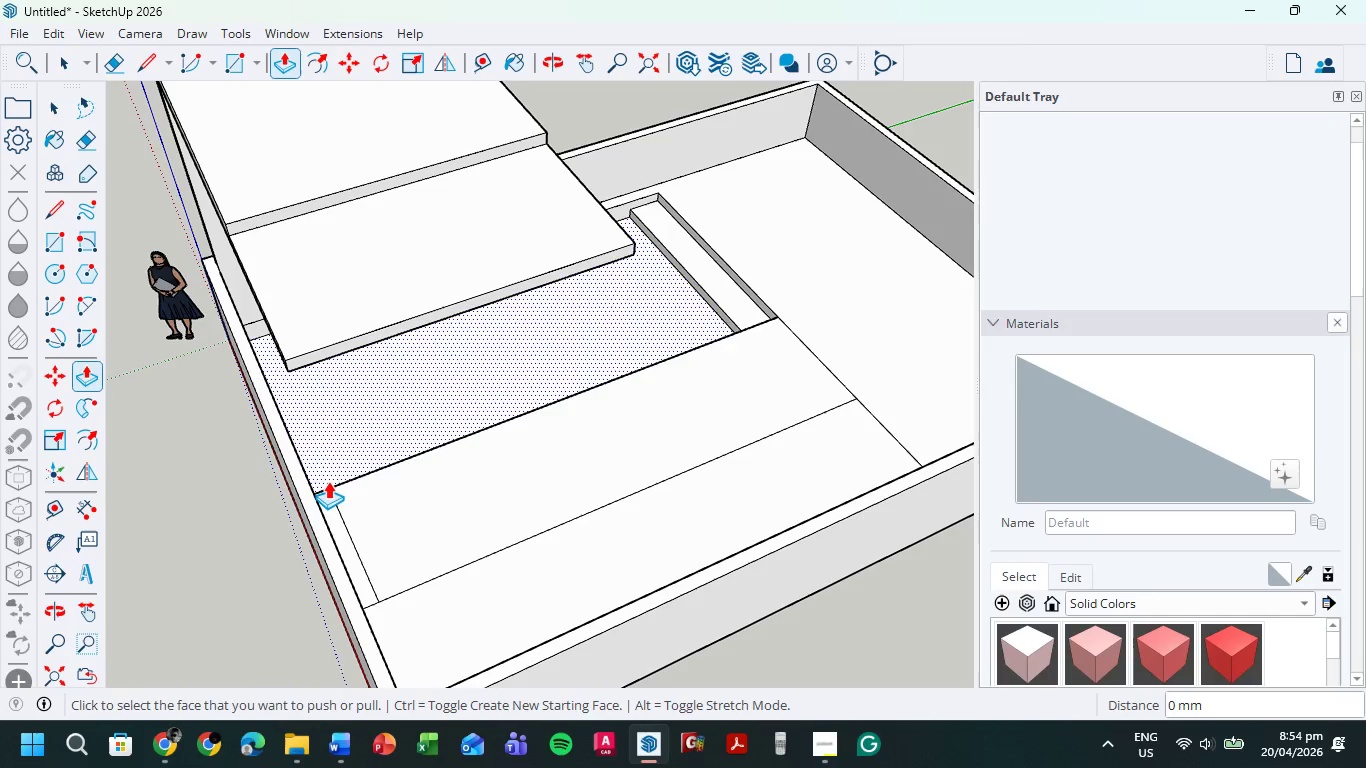 
key(Control+ControlLeft)
 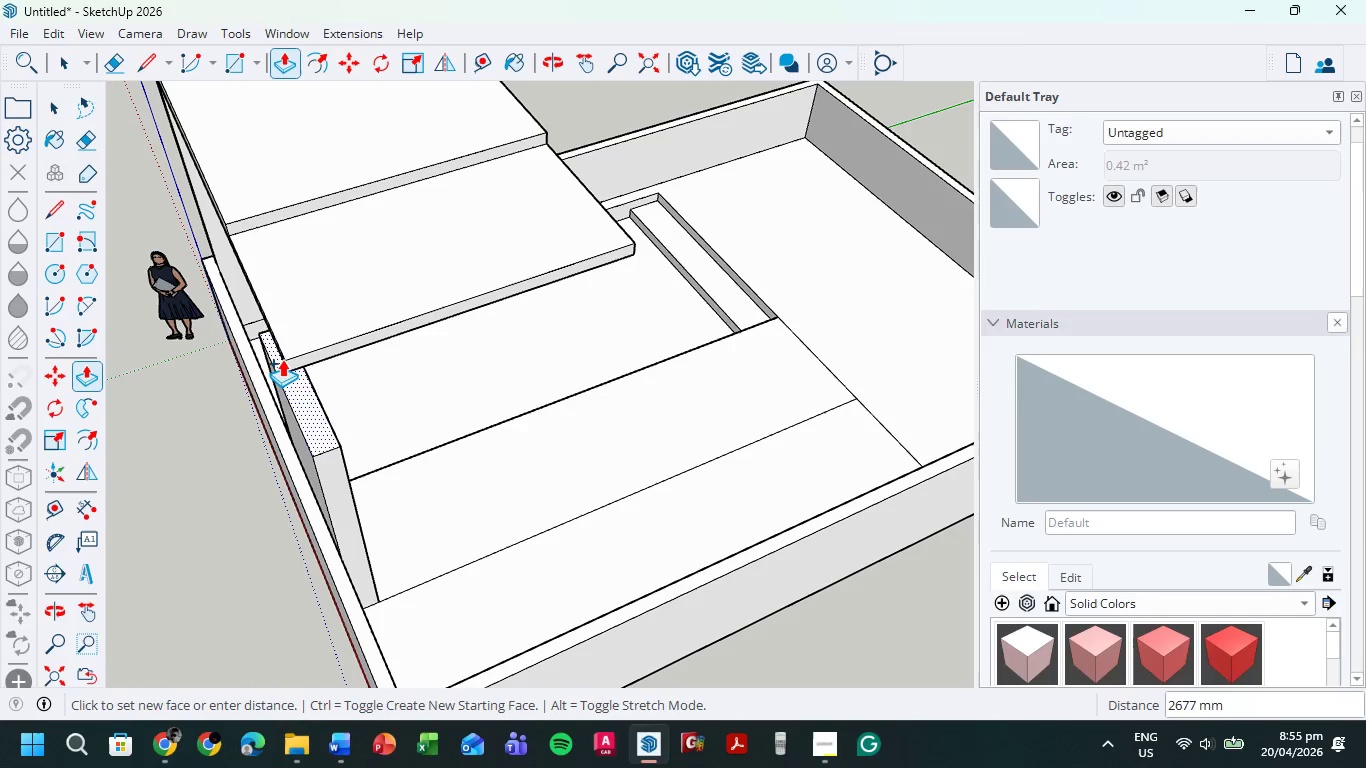 
mouse_move([416, 244])
 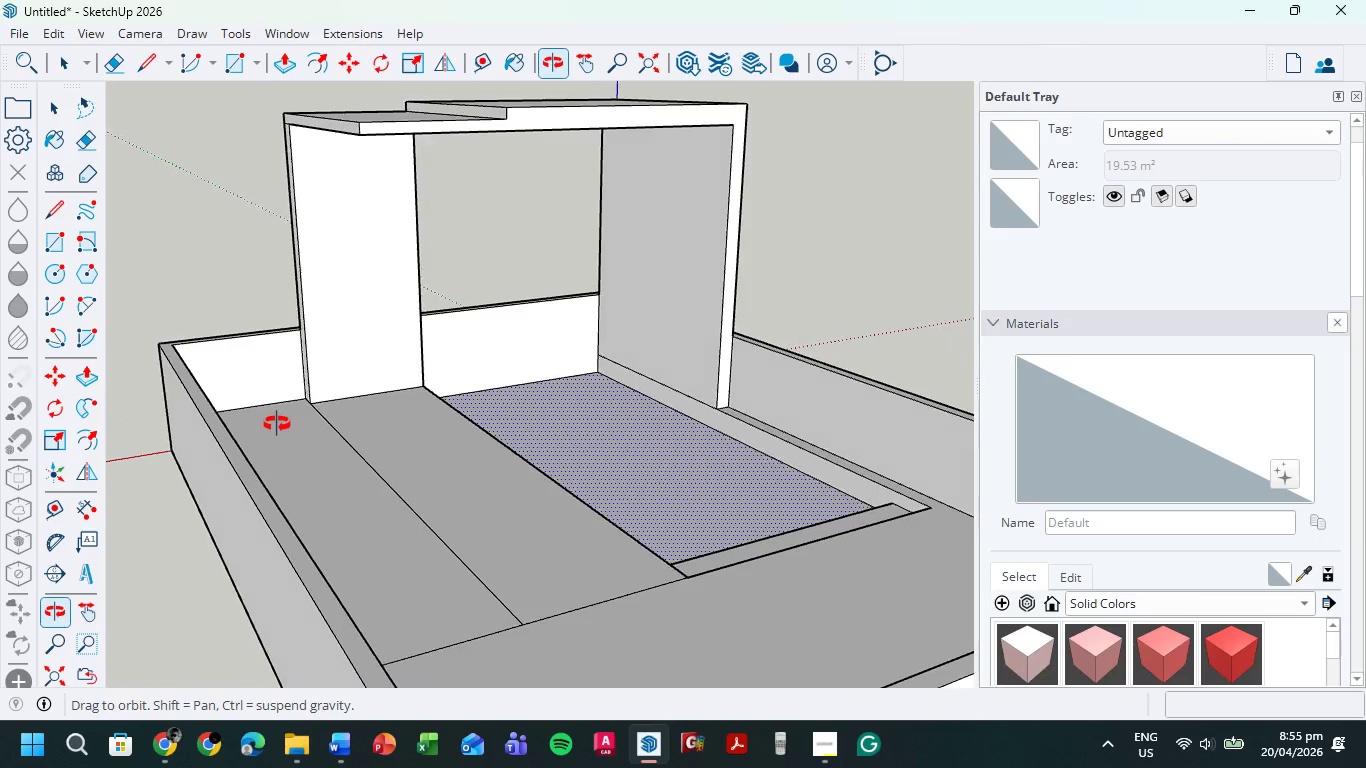 
wait(11.47)
 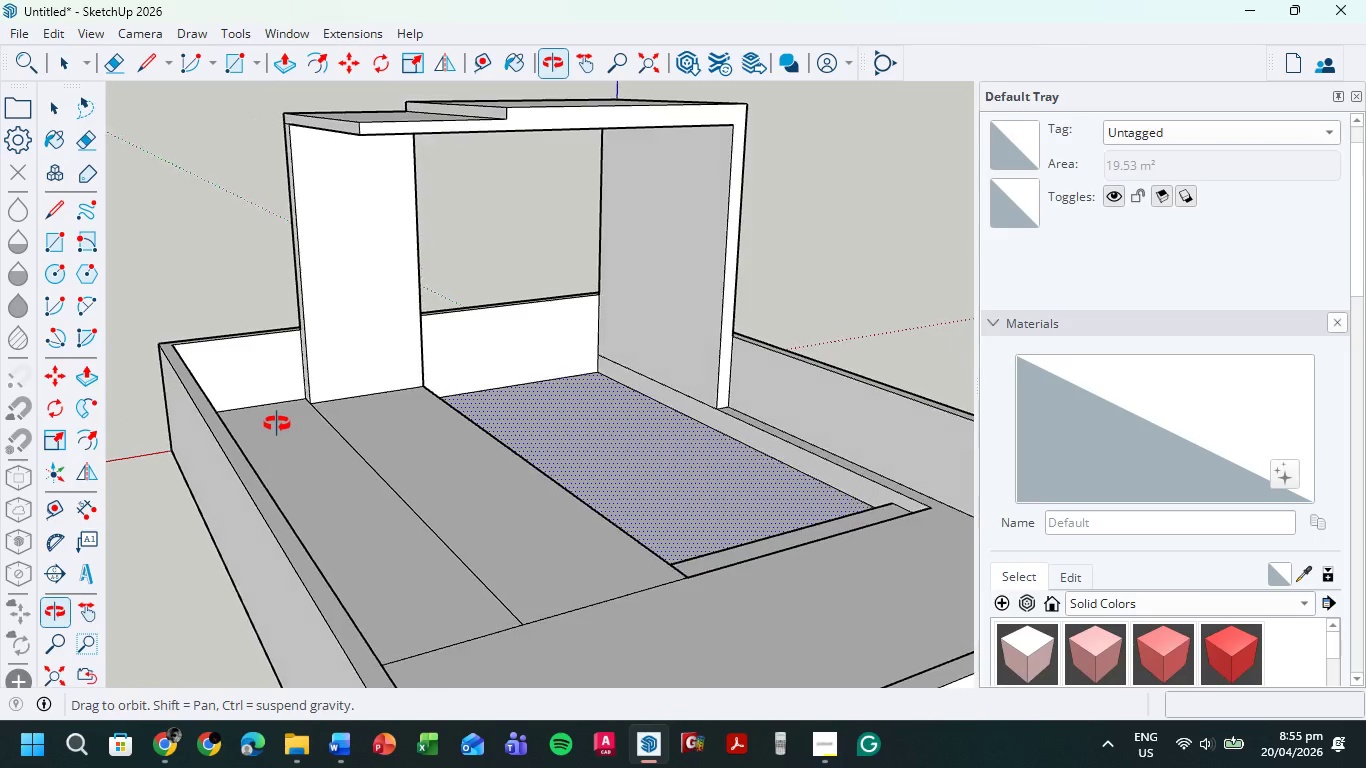 
key(Escape)
 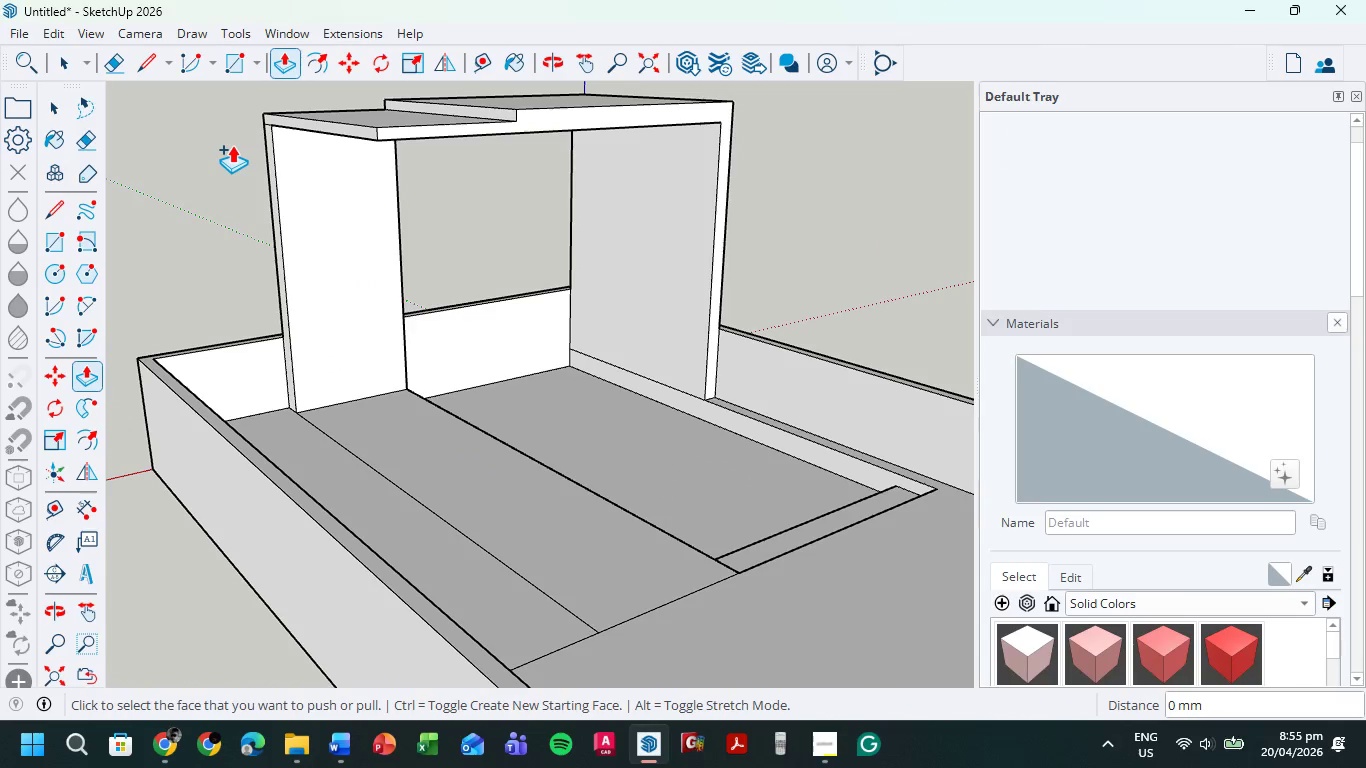 
key(Control+ControlLeft)
 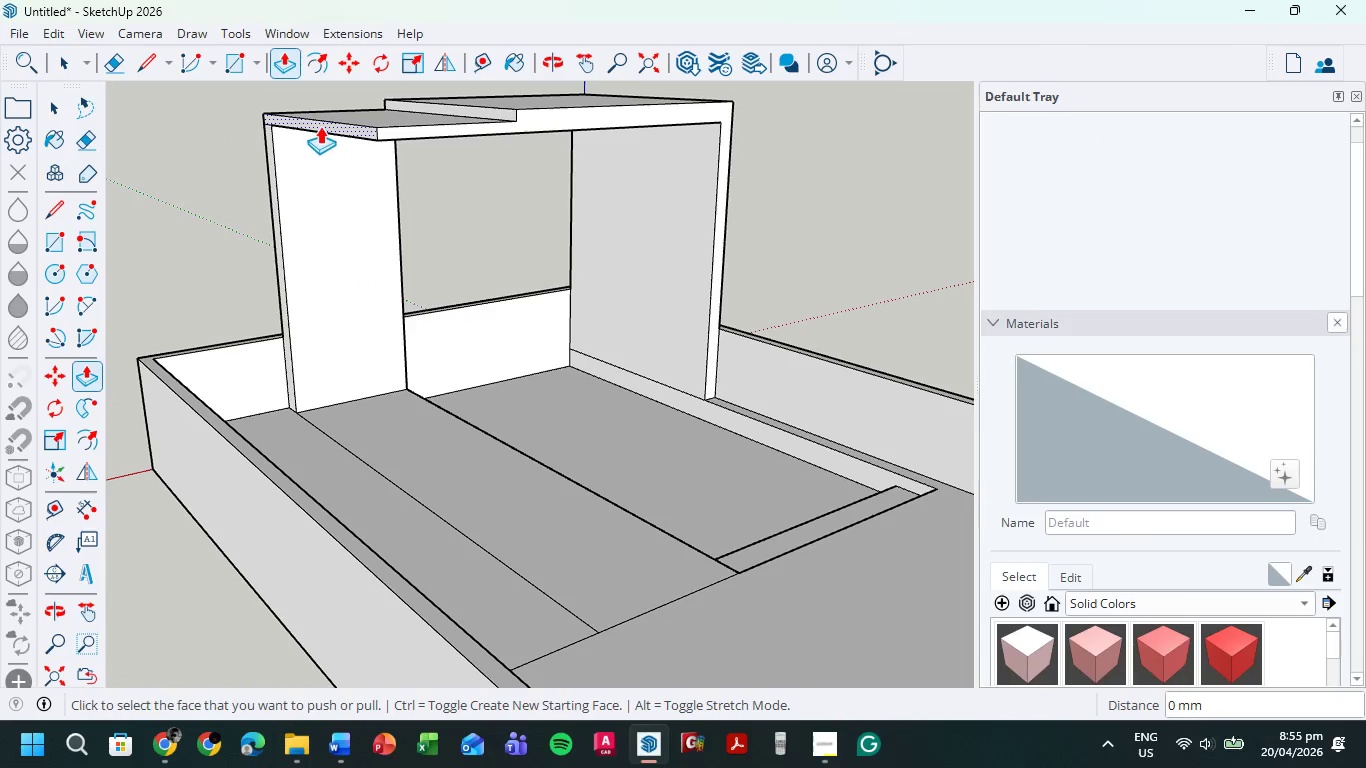 
left_click([320, 126])
 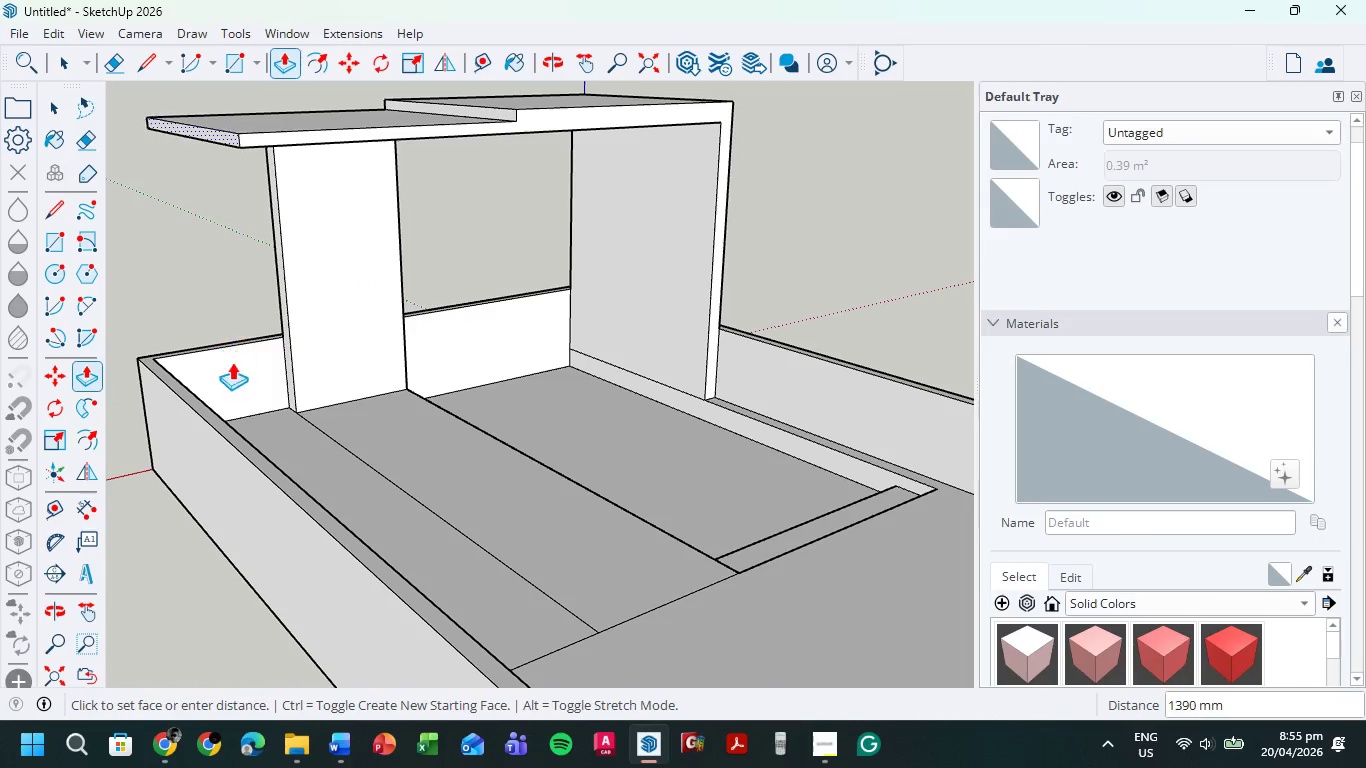 
left_click([219, 411])
 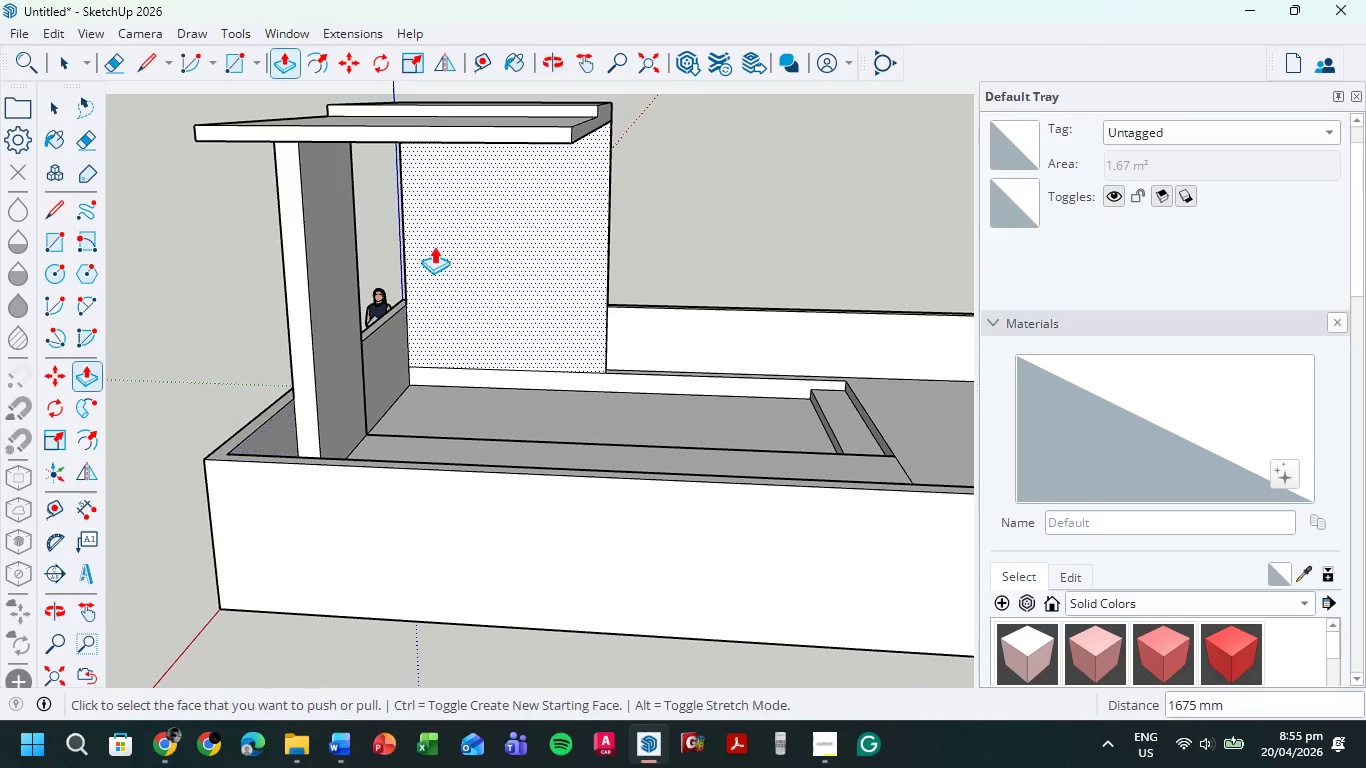 
scroll: coordinate [281, 131], scroll_direction: up, amount: 2.0
 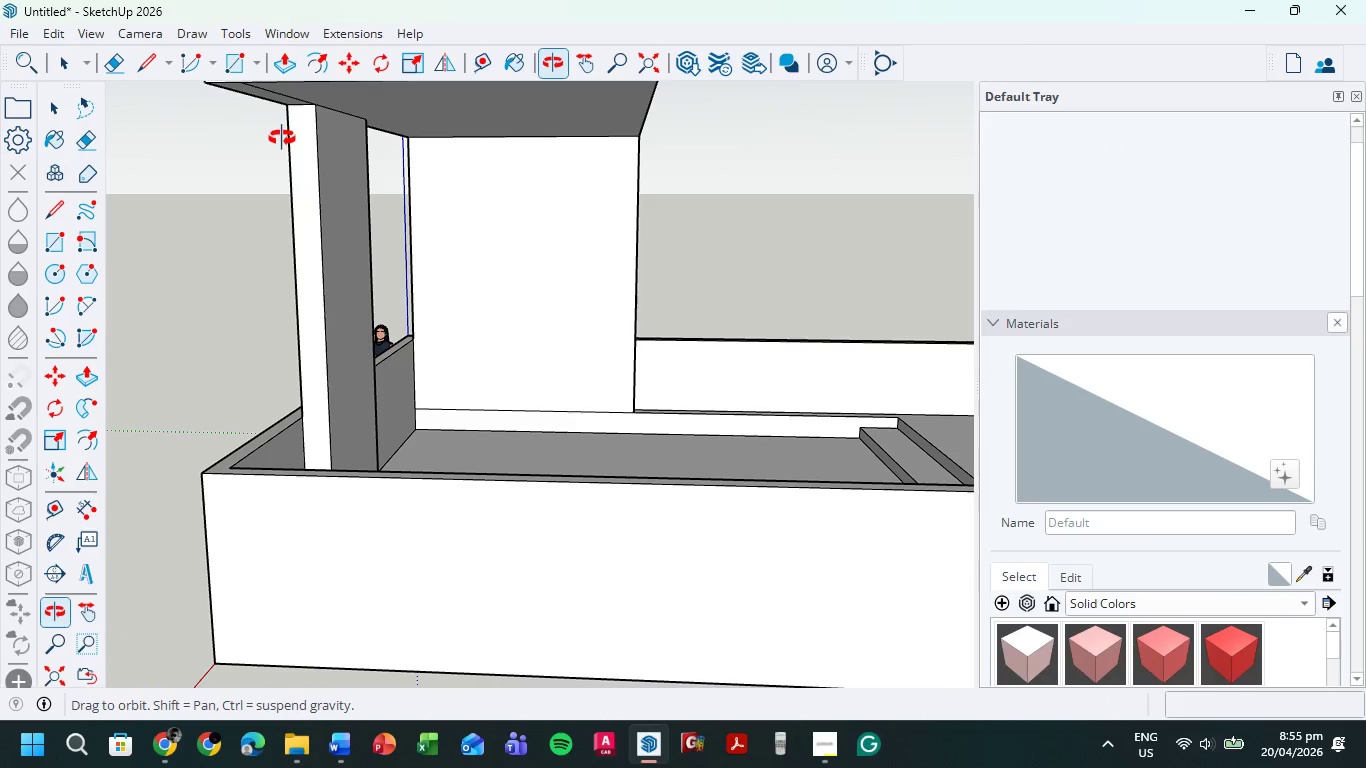 
key(Shift+ShiftLeft)
 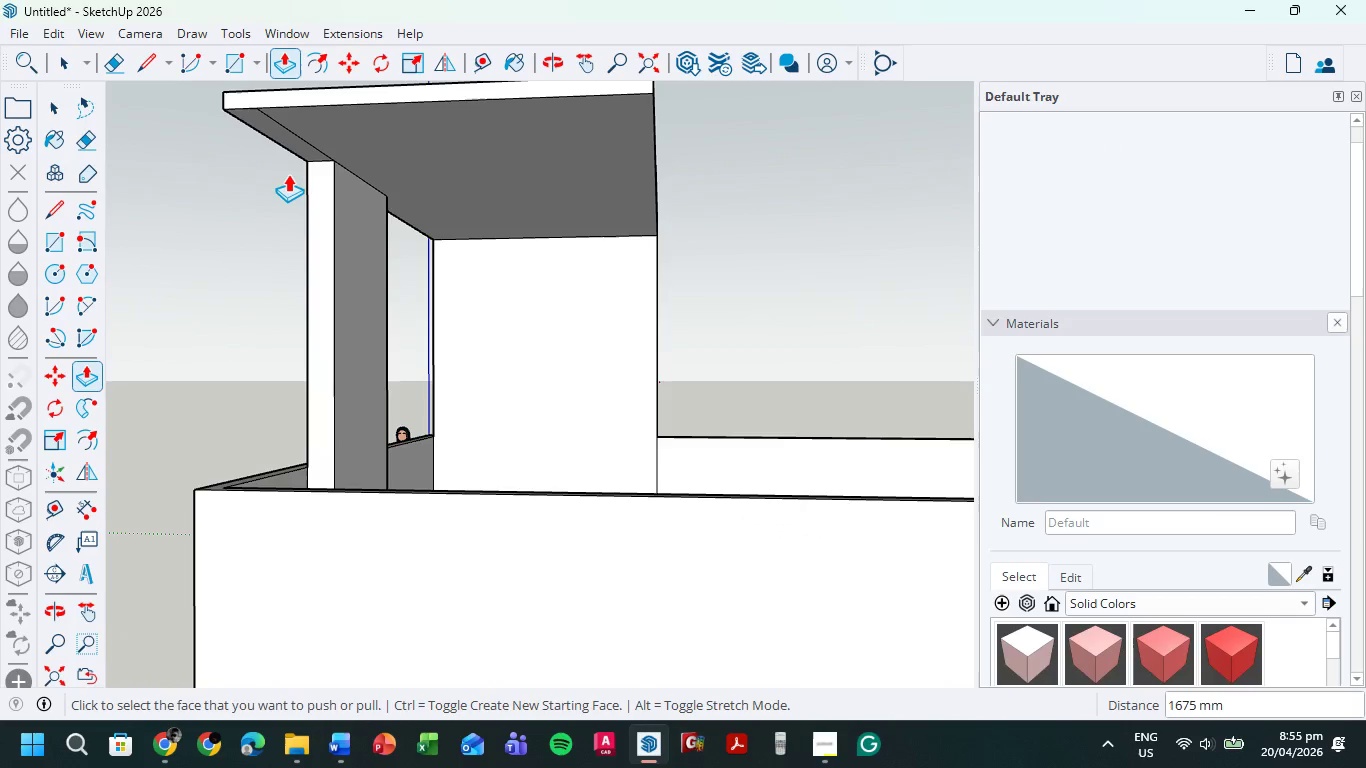 
key(E)
 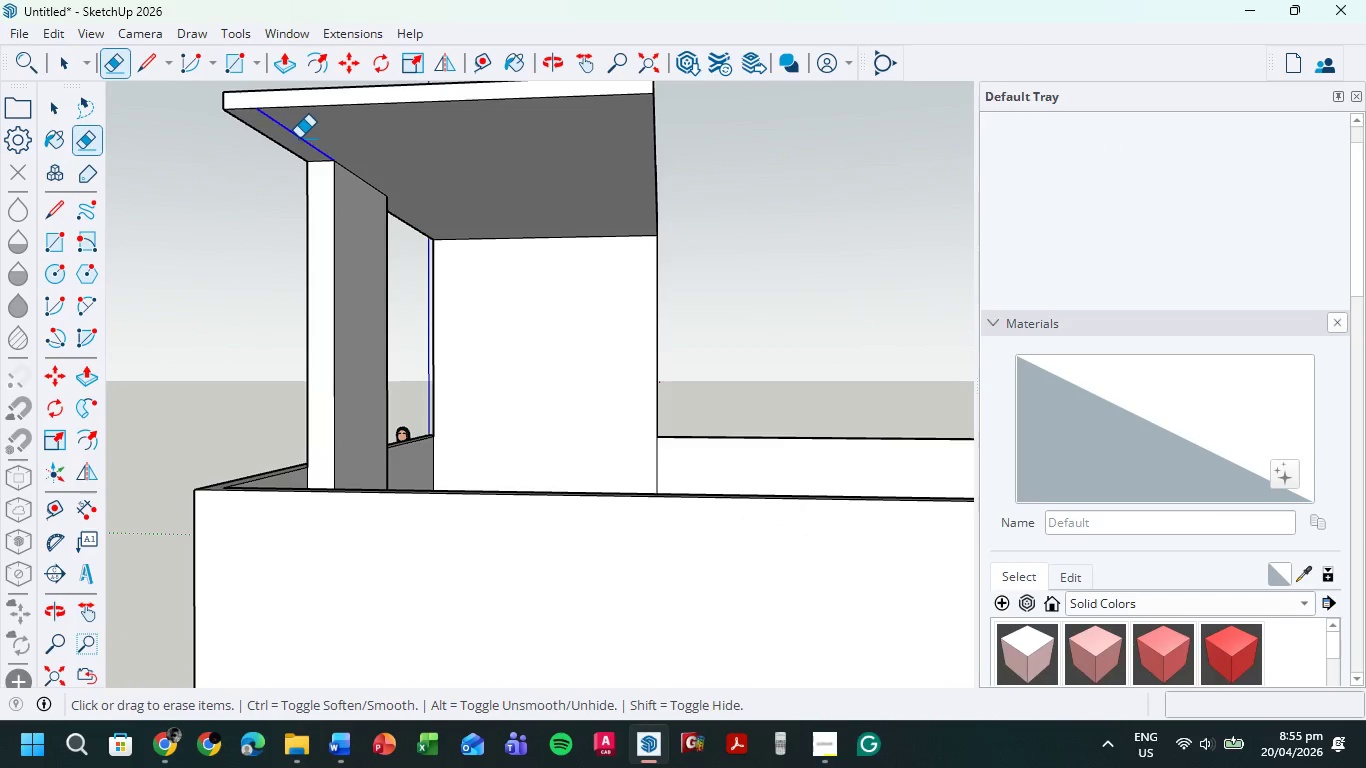 
left_click_drag(start_coordinate=[299, 138], to_coordinate=[291, 136])
 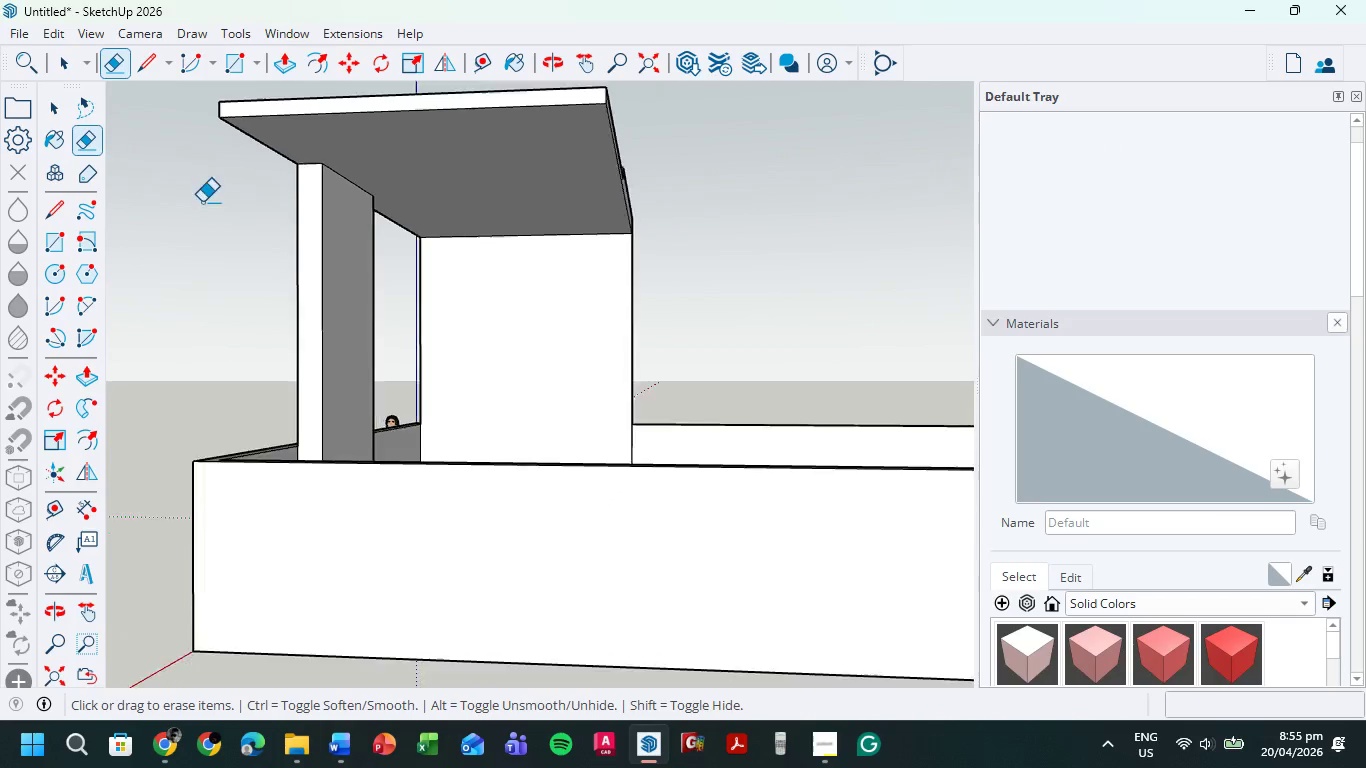 
scroll: coordinate [205, 203], scroll_direction: down, amount: 3.0
 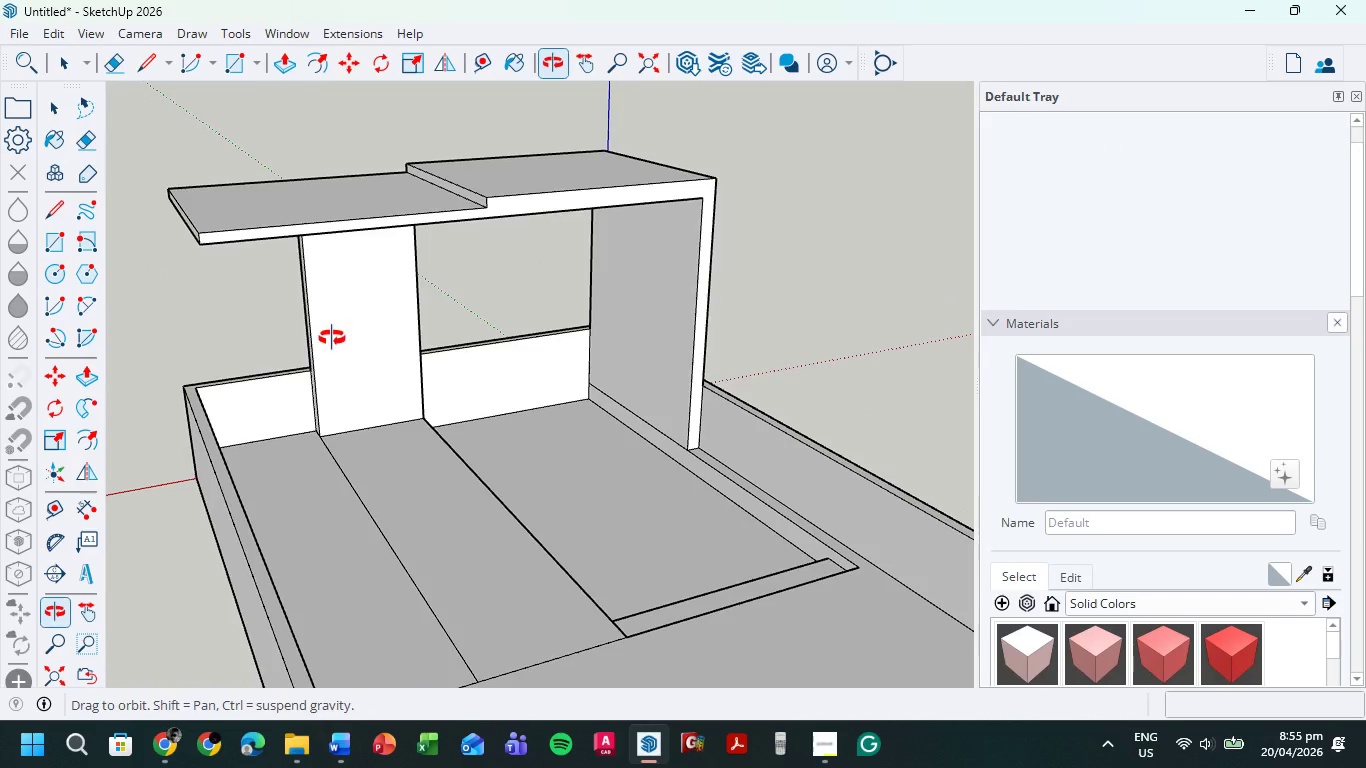 
scroll: coordinate [574, 147], scroll_direction: up, amount: 1.0
 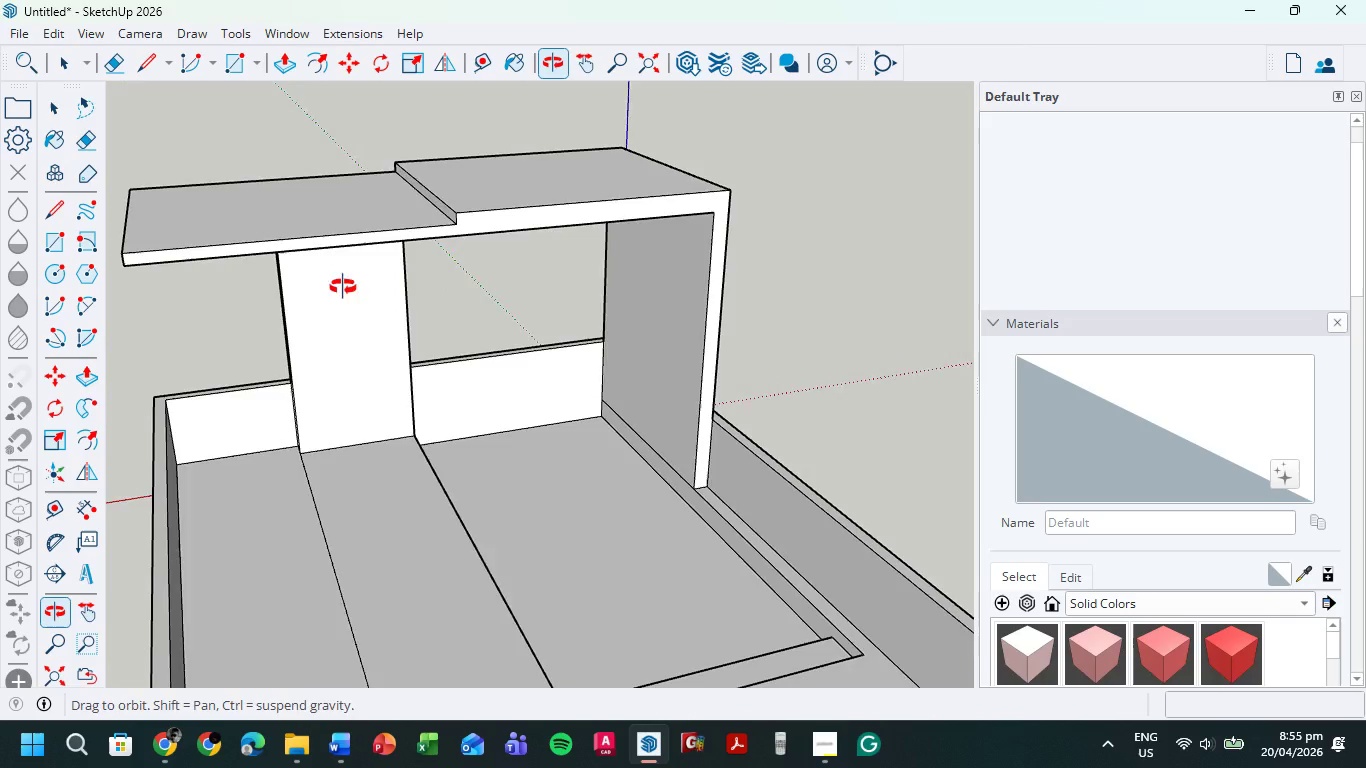 
key(P)
 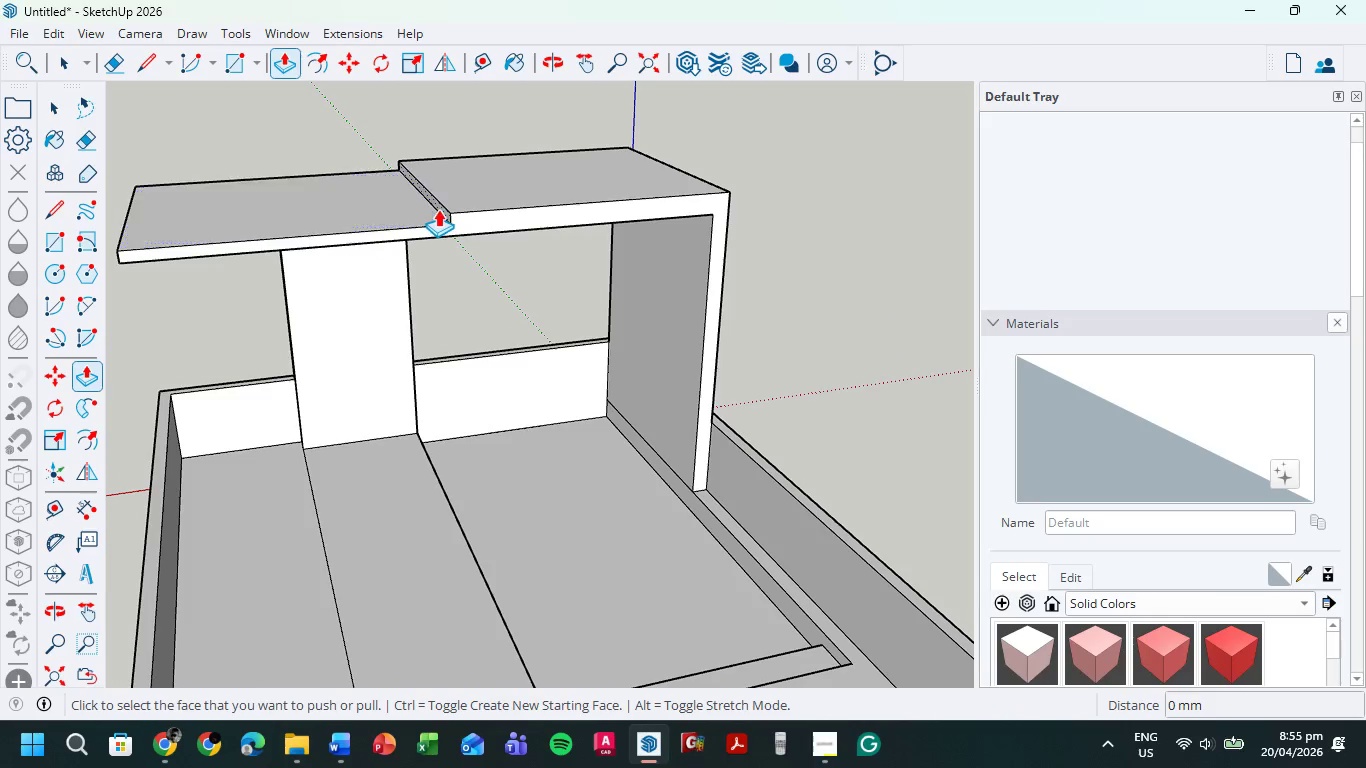 
left_click([438, 209])
 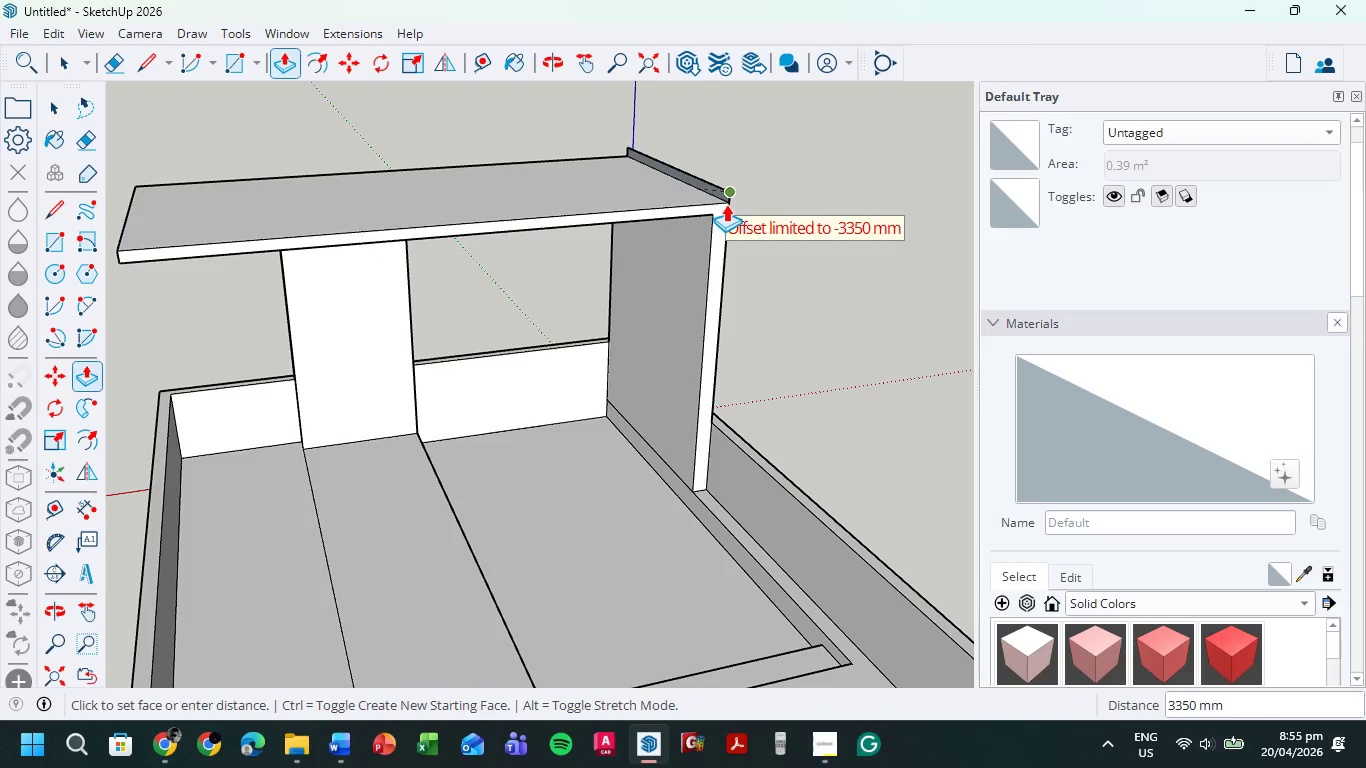 
left_click([726, 204])
 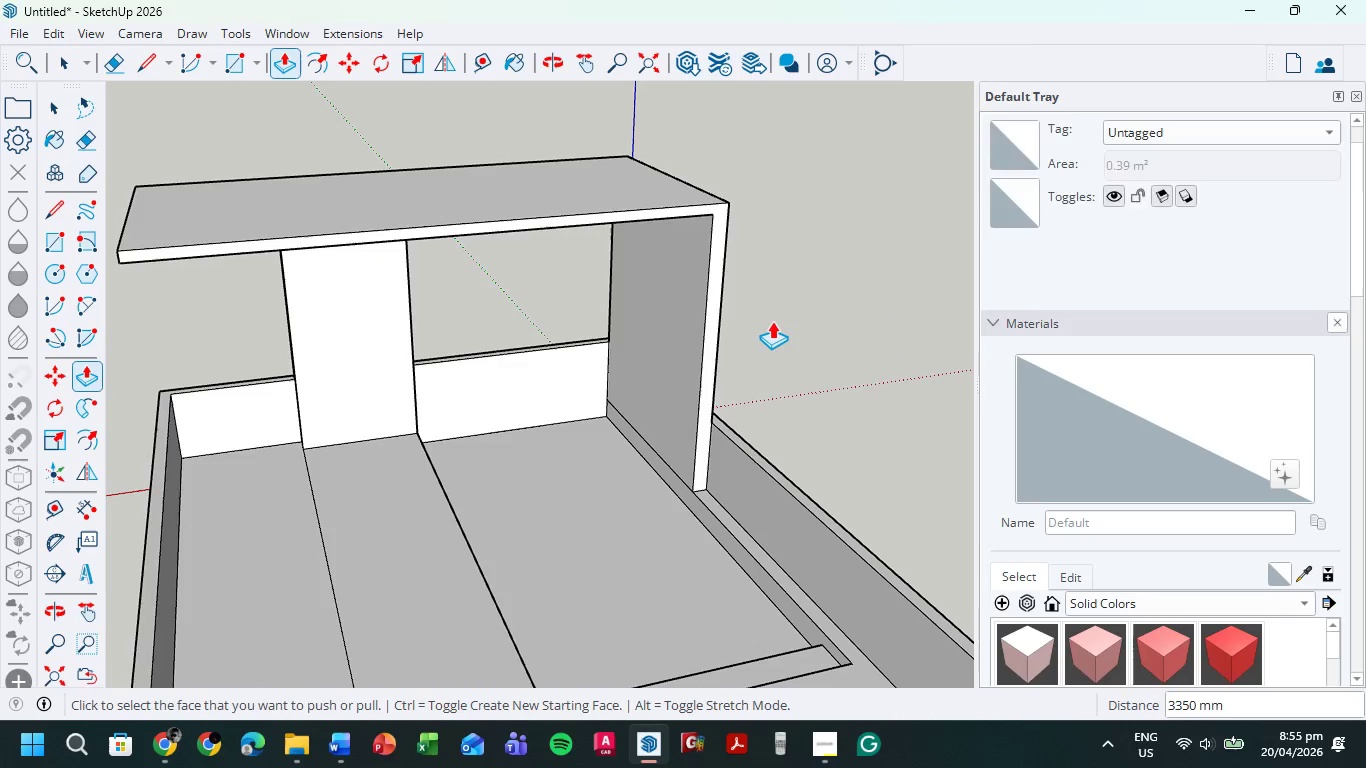 
scroll: coordinate [771, 324], scroll_direction: down, amount: 2.0
 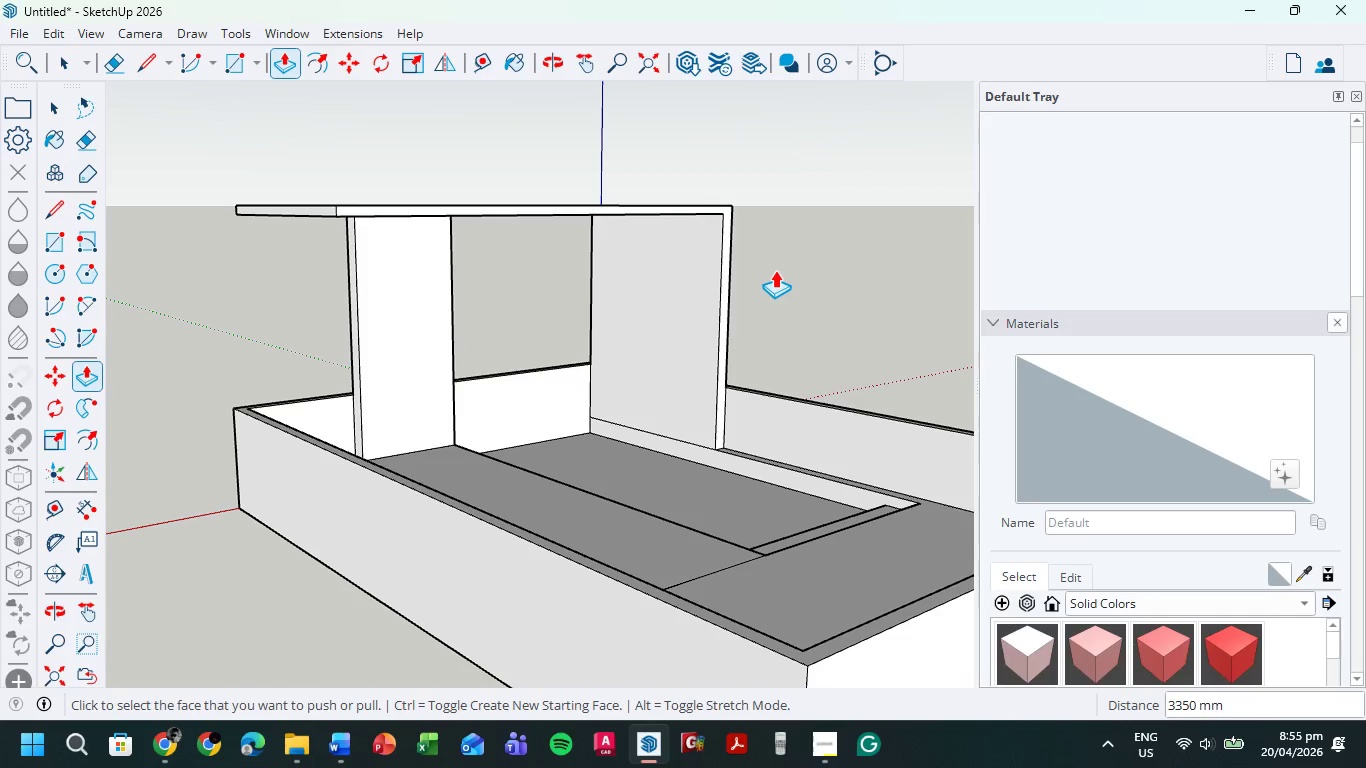 
wait(13.85)
 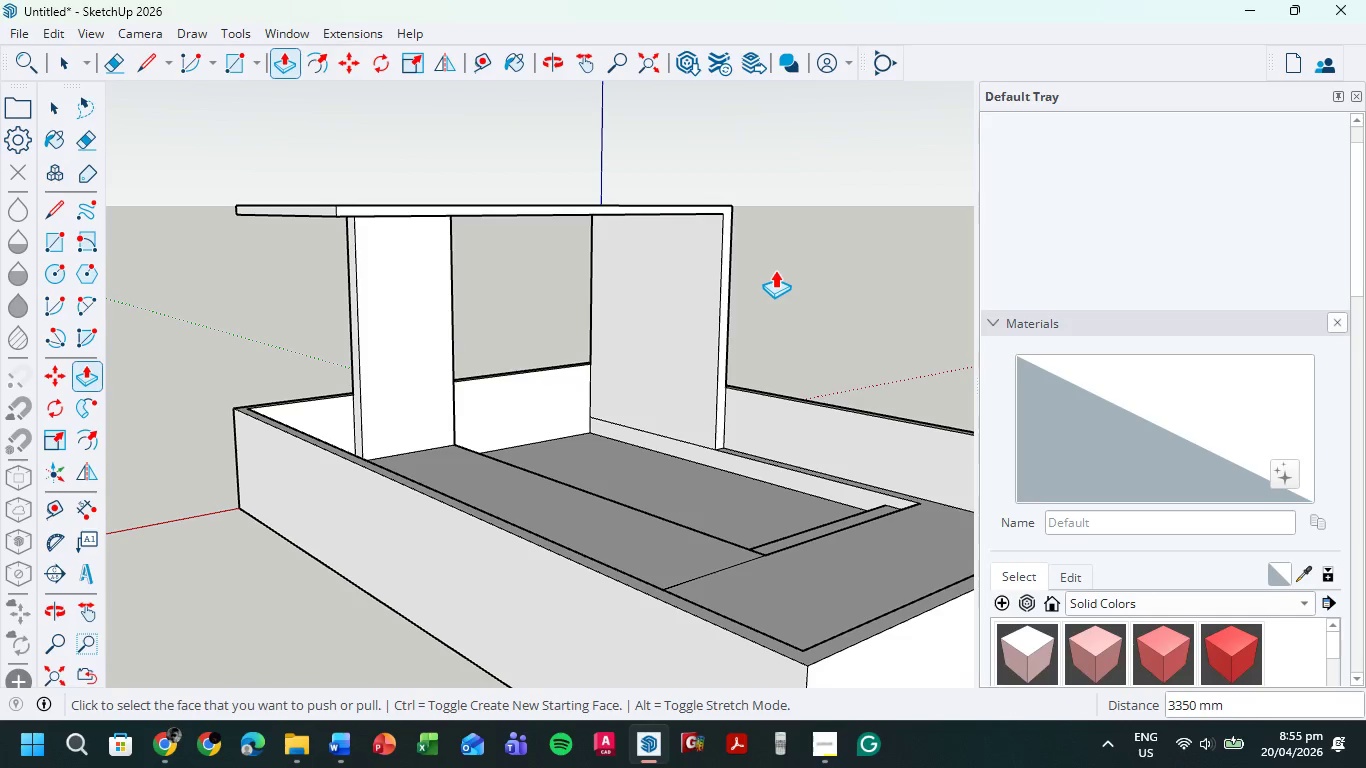 
left_click([235, 64])
 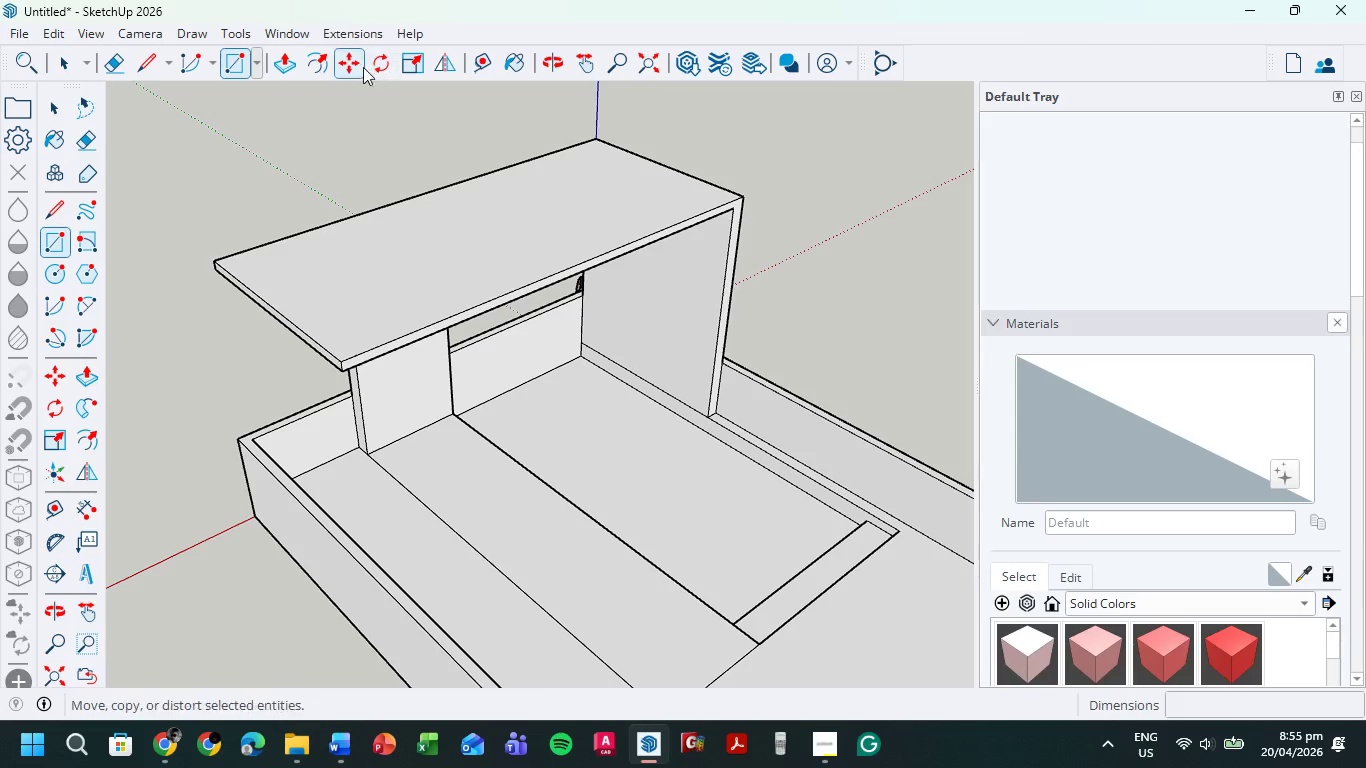 
left_click([324, 64])
 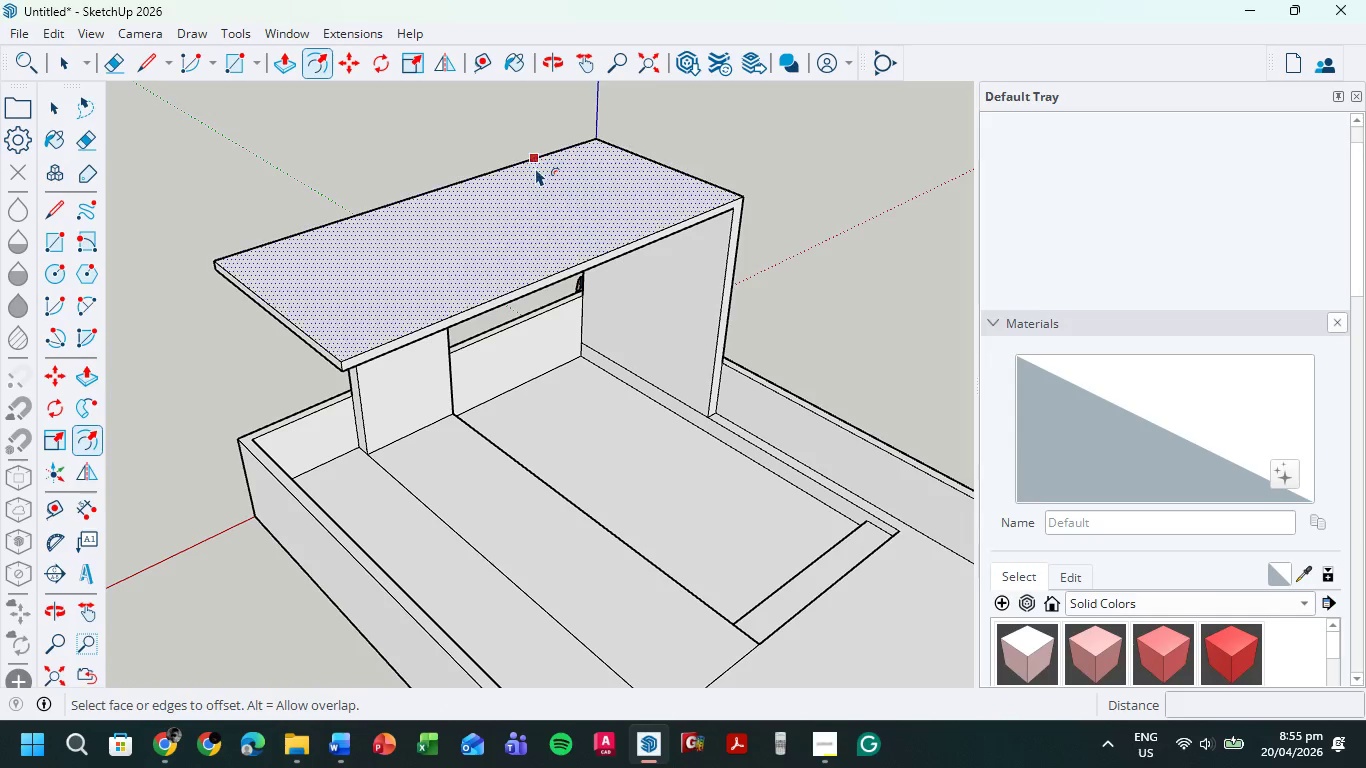 
left_click([515, 185])
 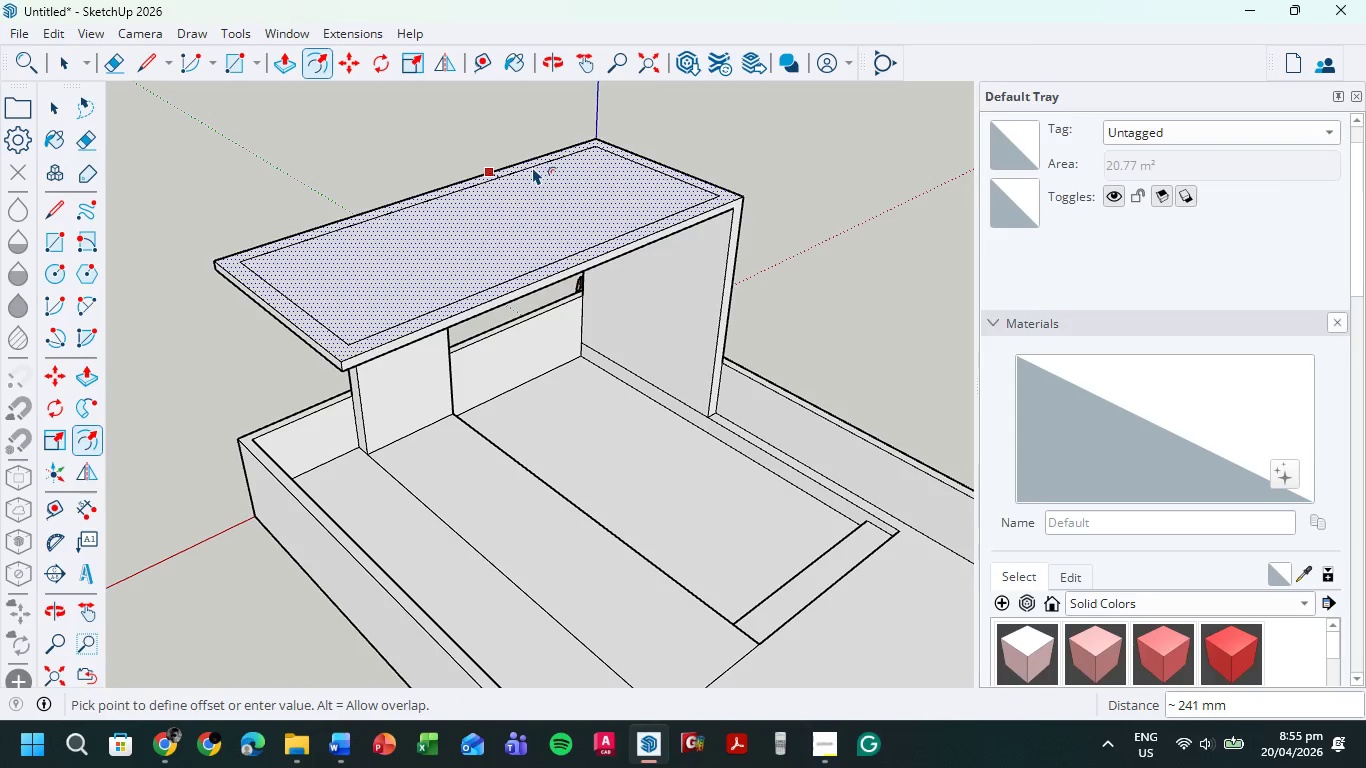 
wait(8.56)
 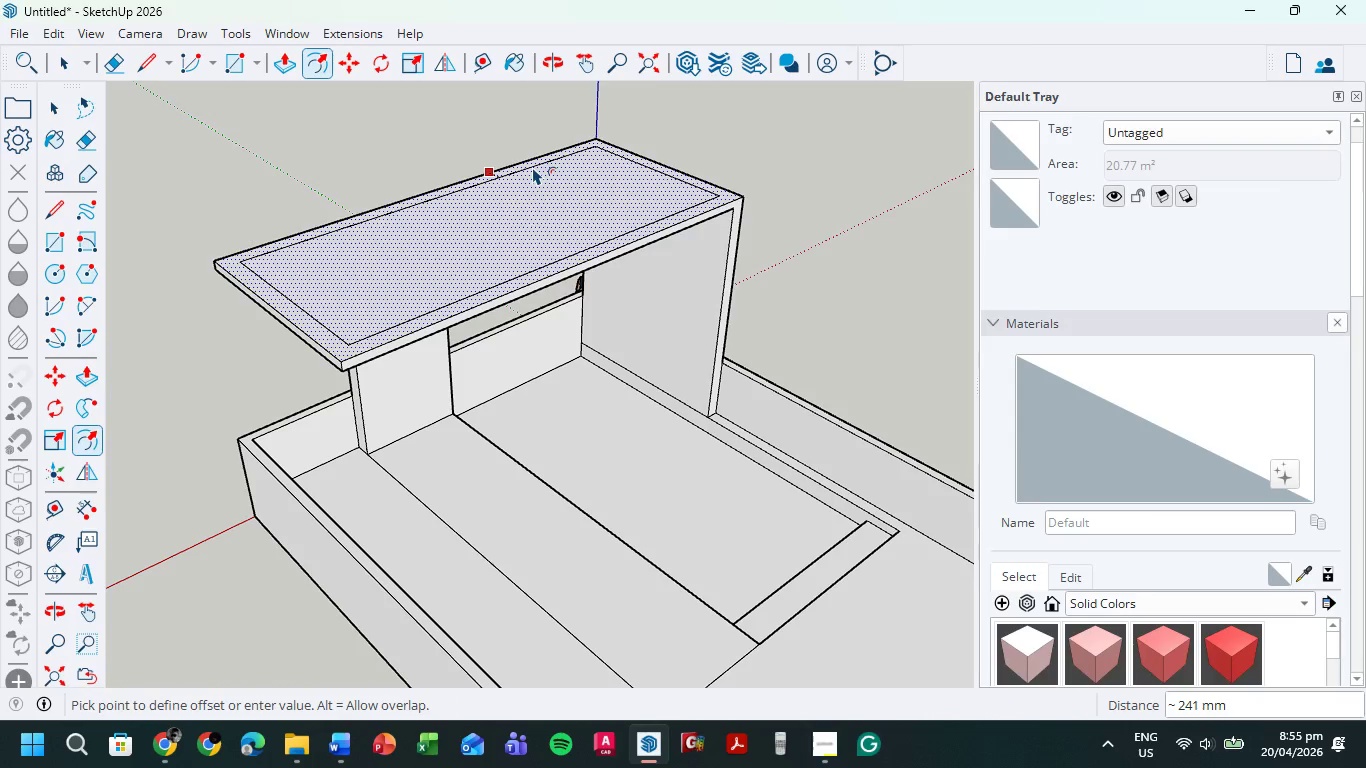 
left_click([510, 133])
 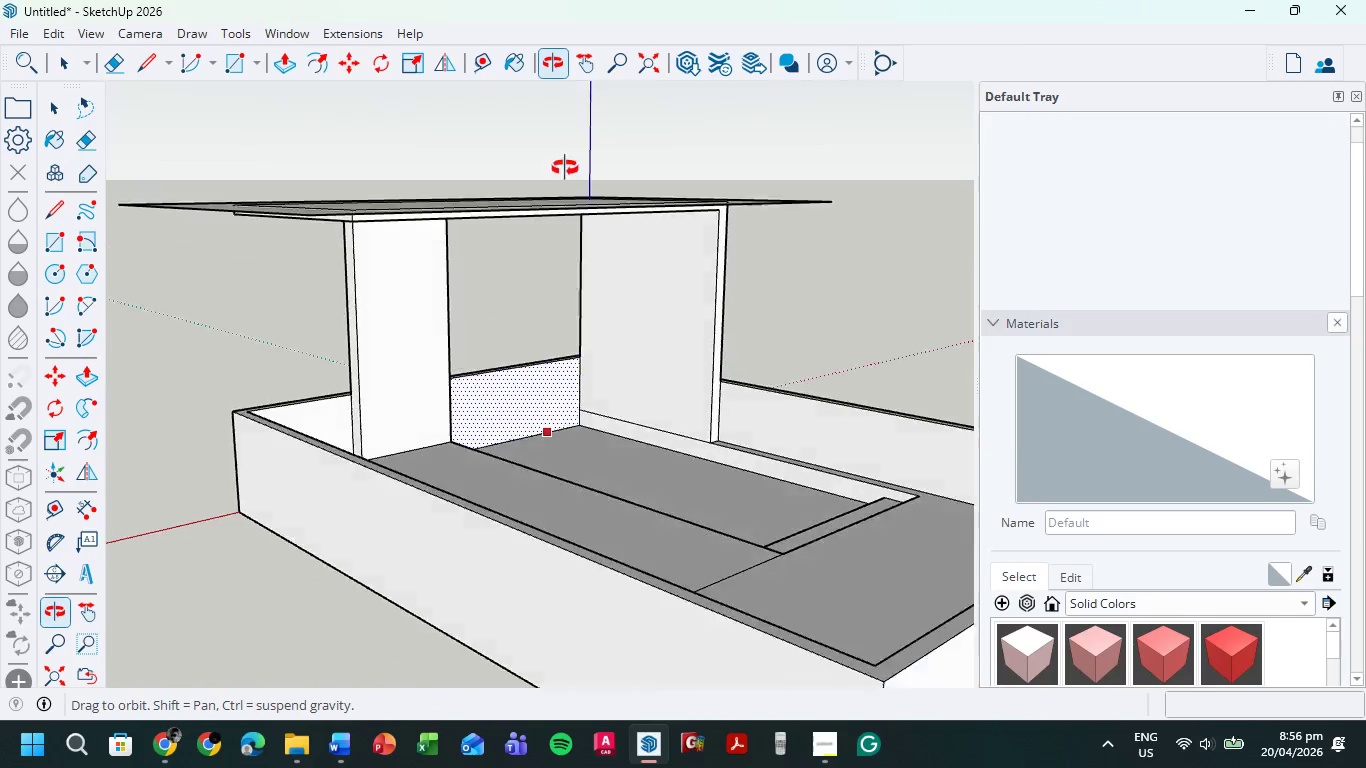 
scroll: coordinate [604, 201], scroll_direction: down, amount: 3.0
 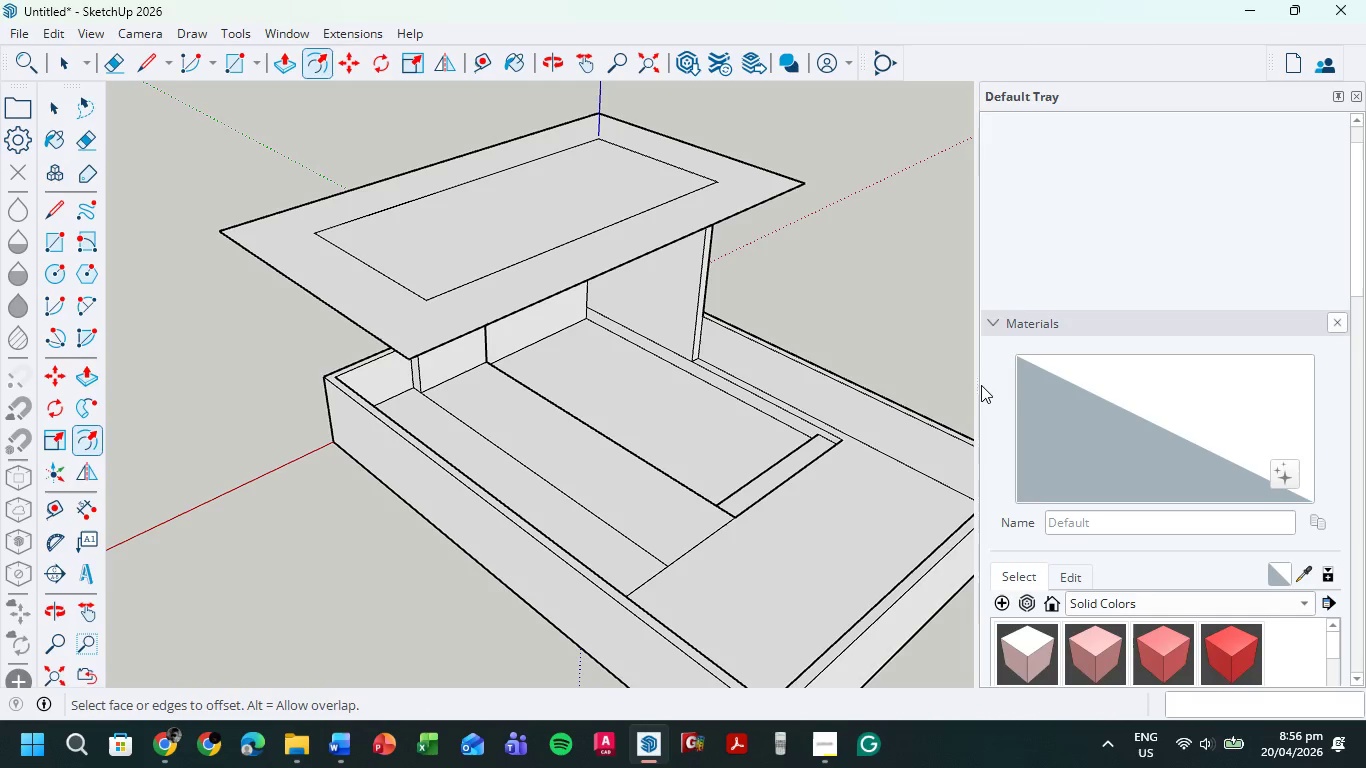 
wait(30.41)
 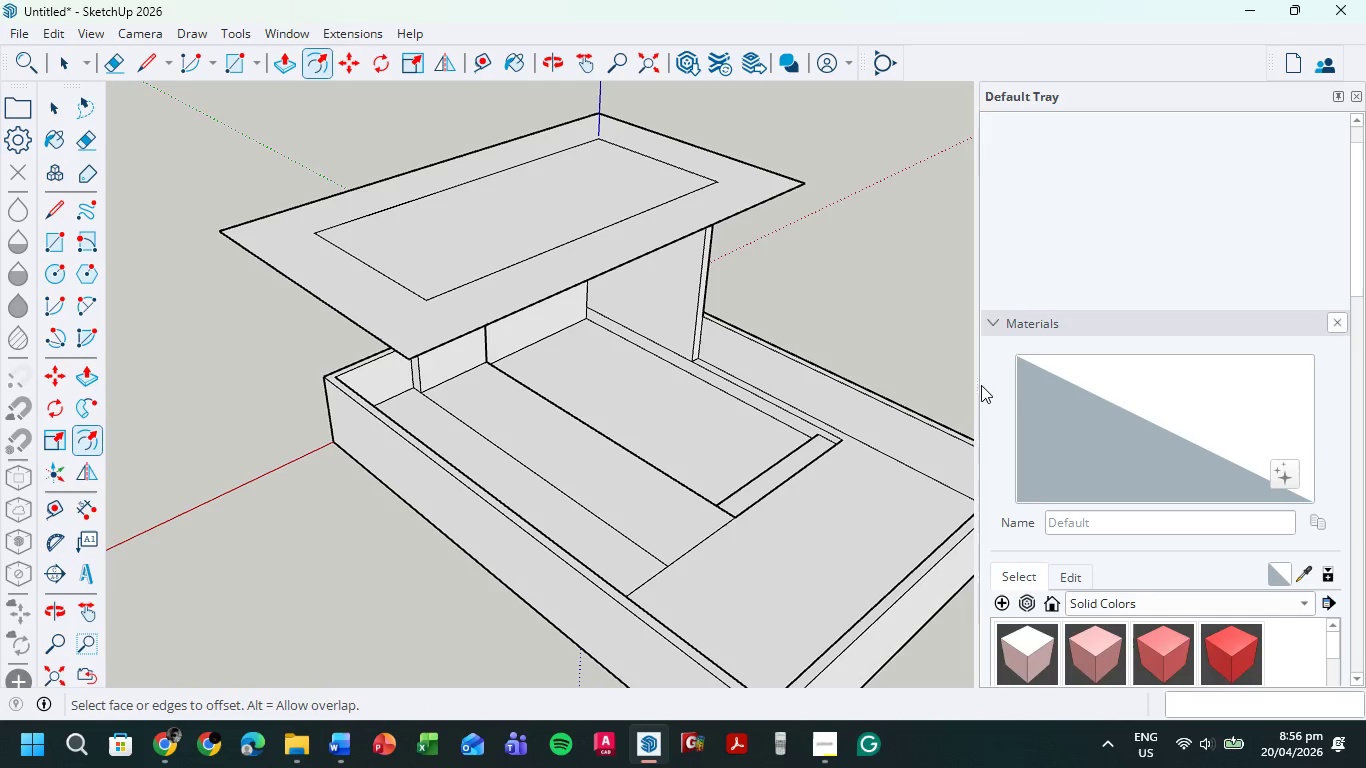 
scroll: coordinate [771, 208], scroll_direction: up, amount: 1.0
 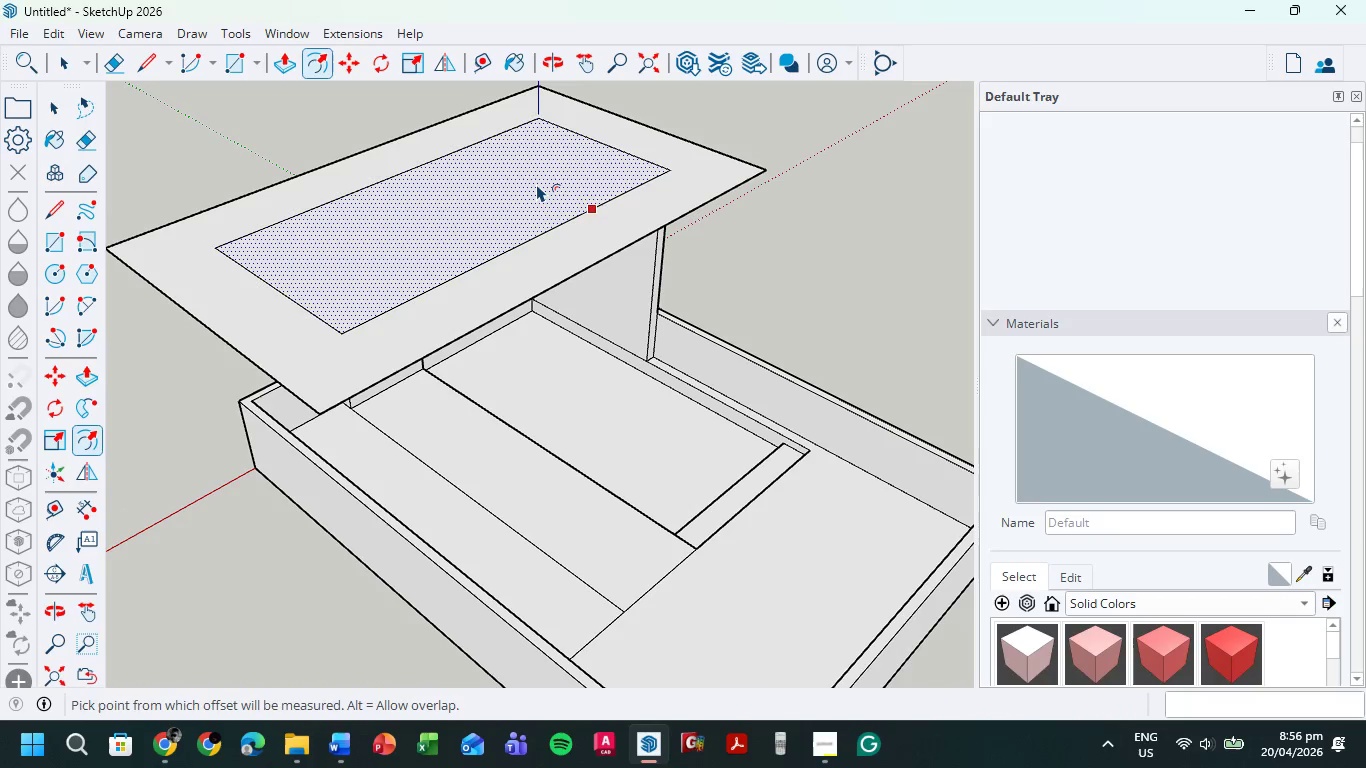 
left_click([536, 184])
 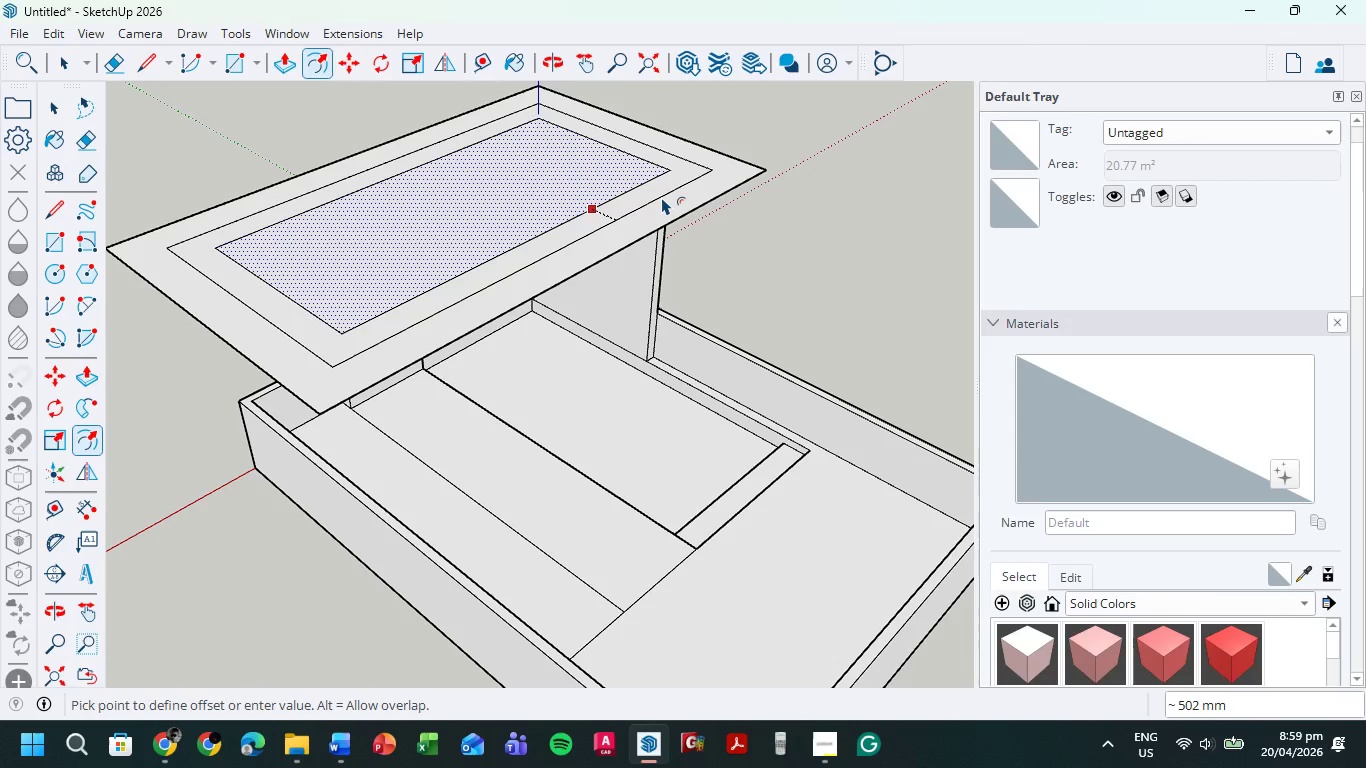 
wait(150.11)
 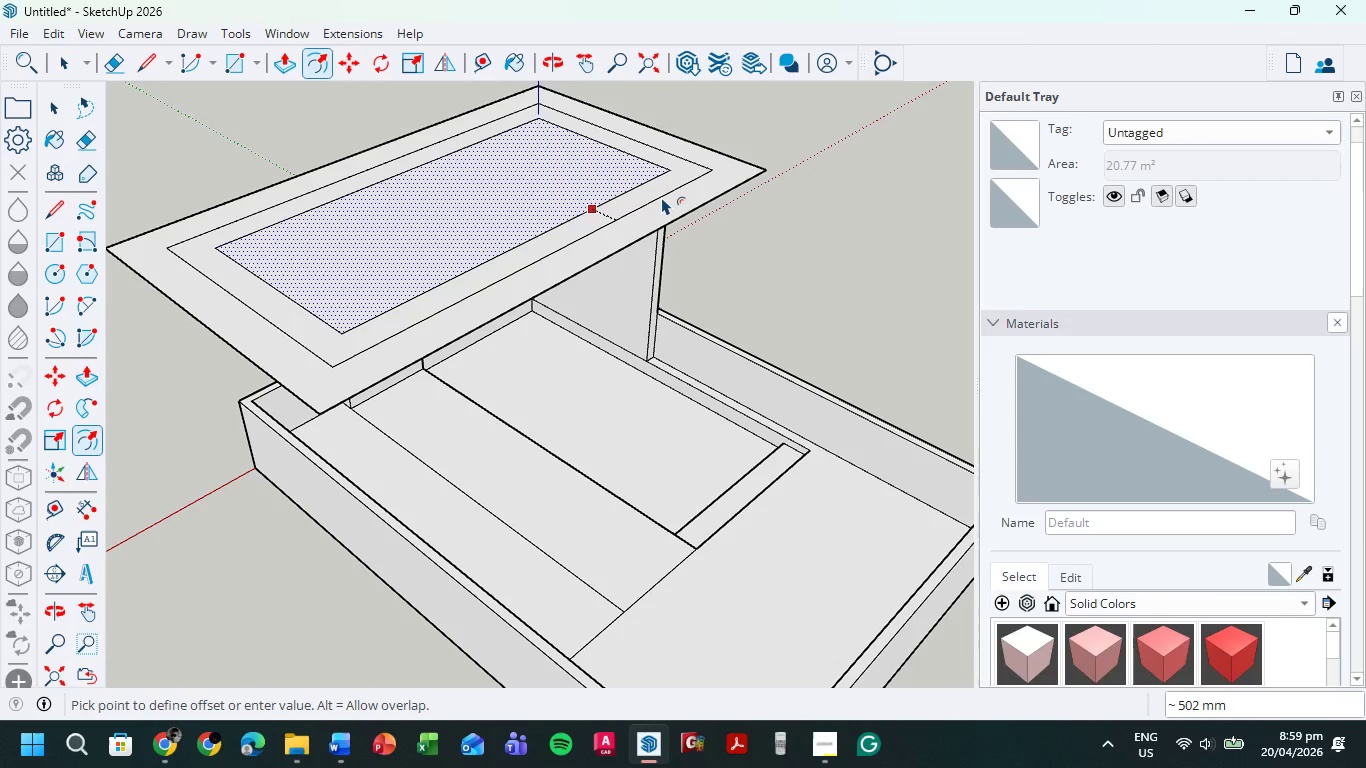 
left_click([612, 229])
 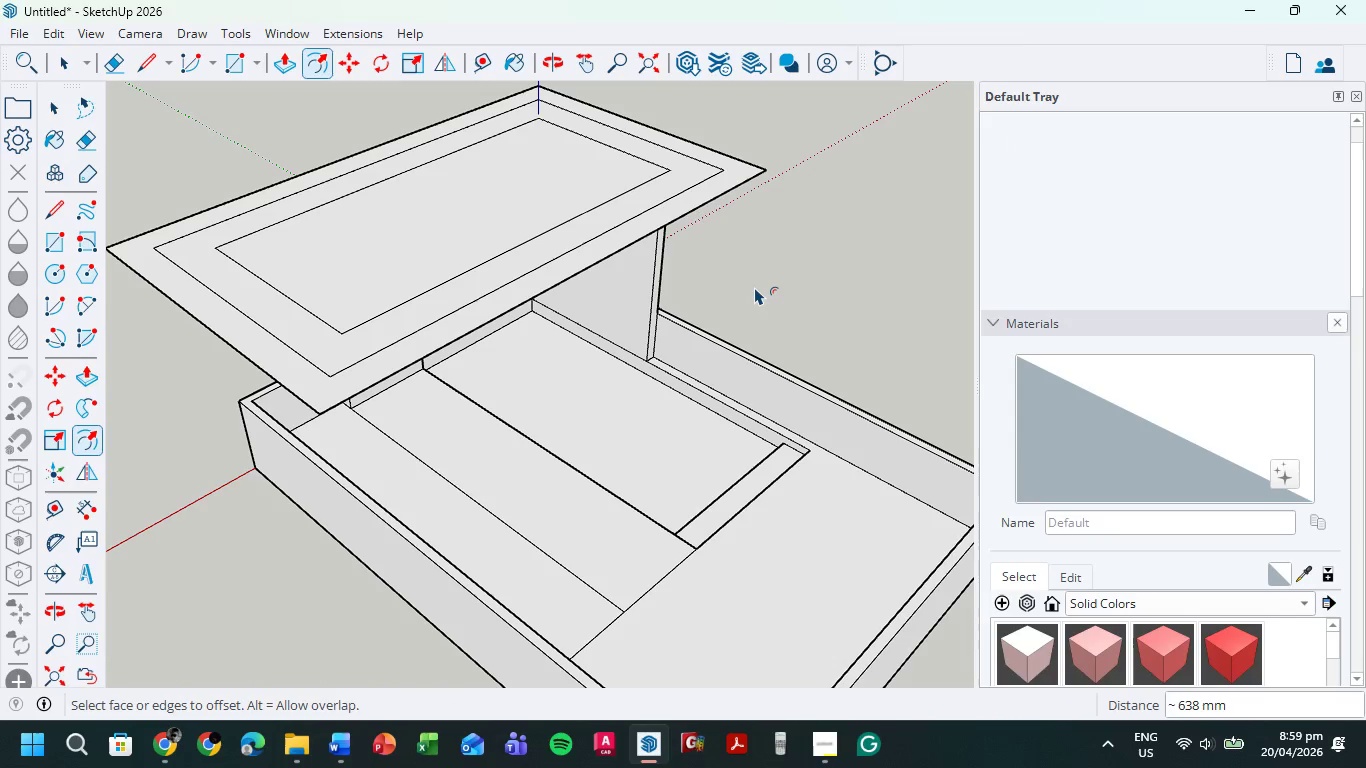 
key(P)
 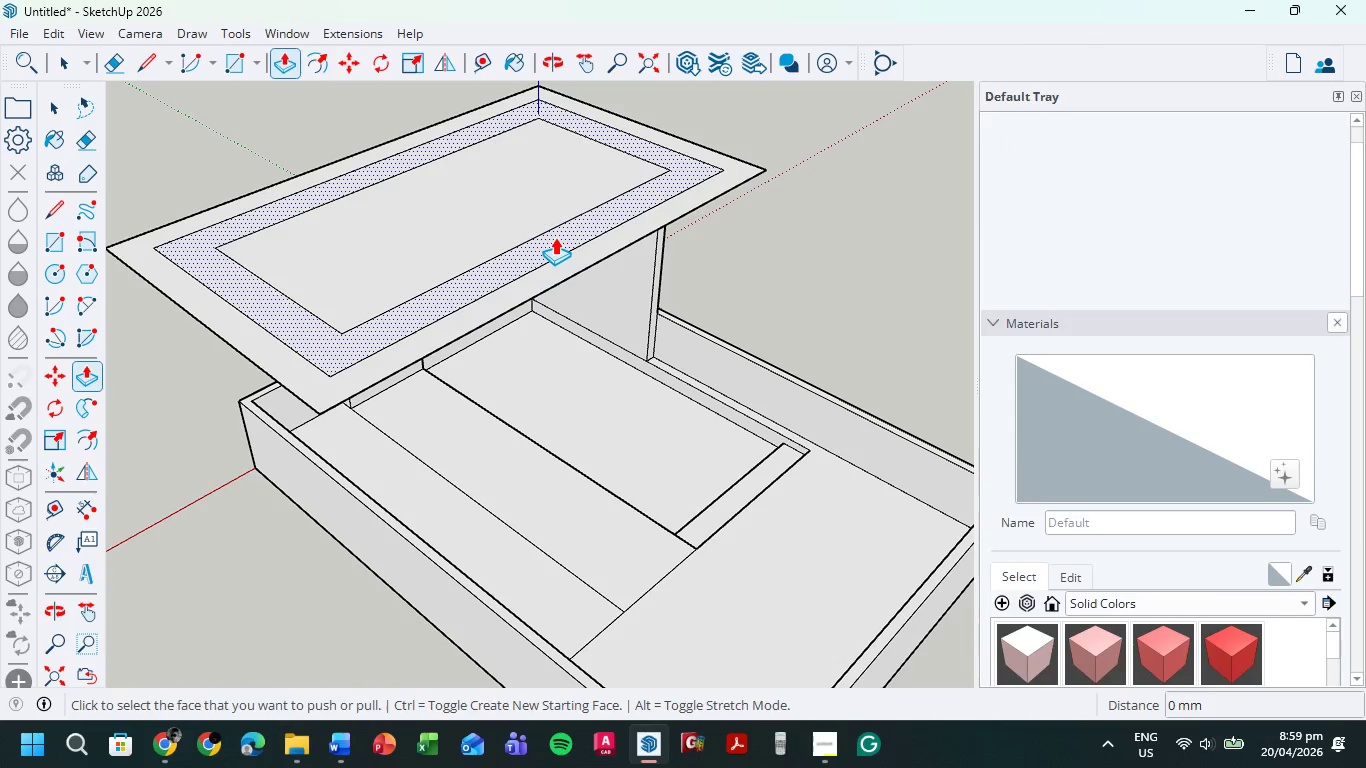 
left_click([555, 237])
 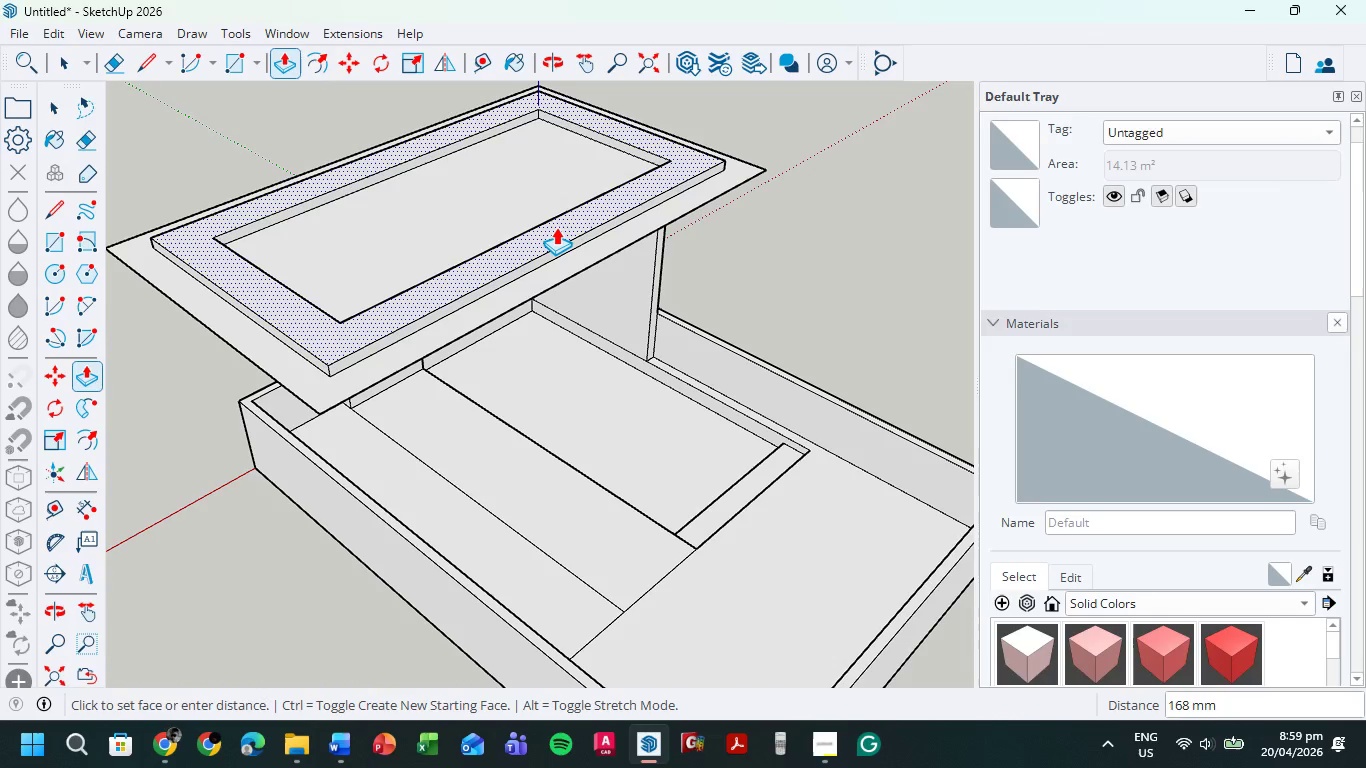 
left_click([556, 227])
 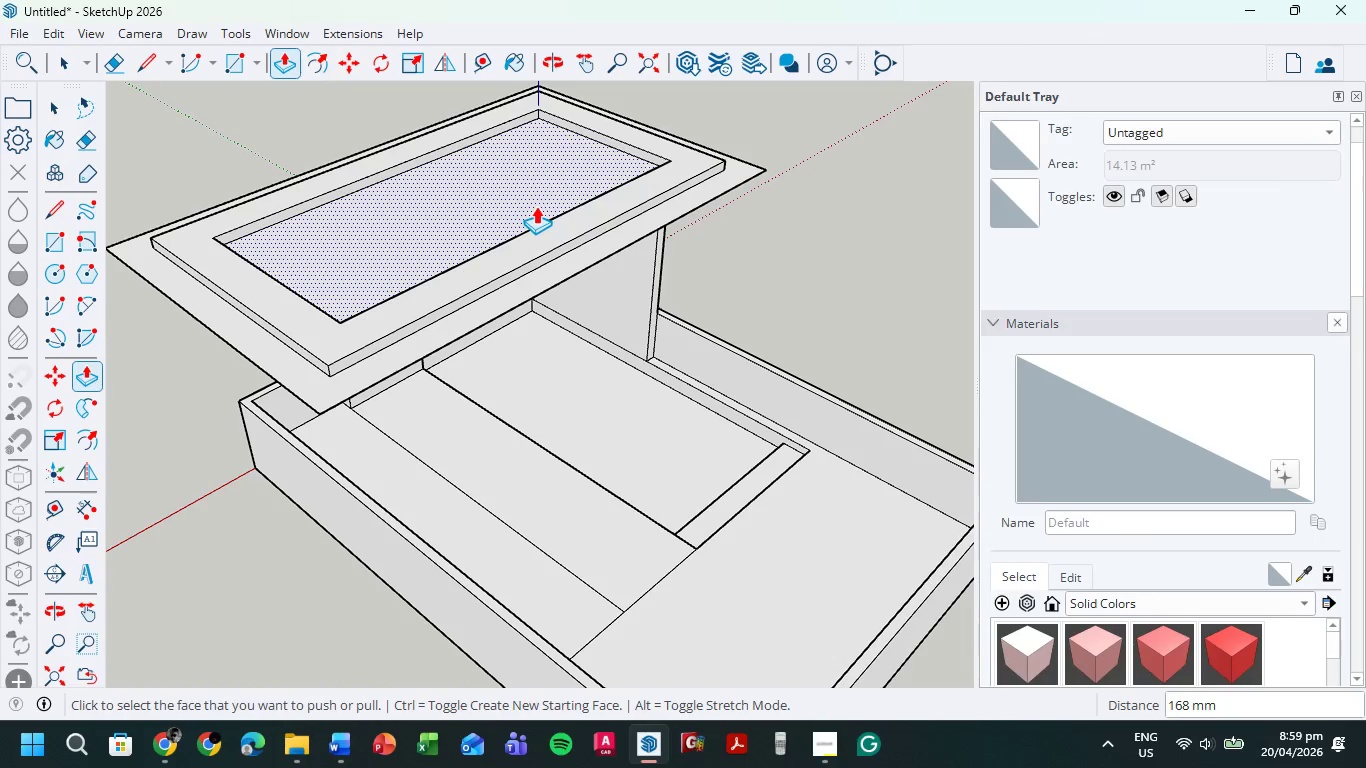 
left_click([536, 206])
 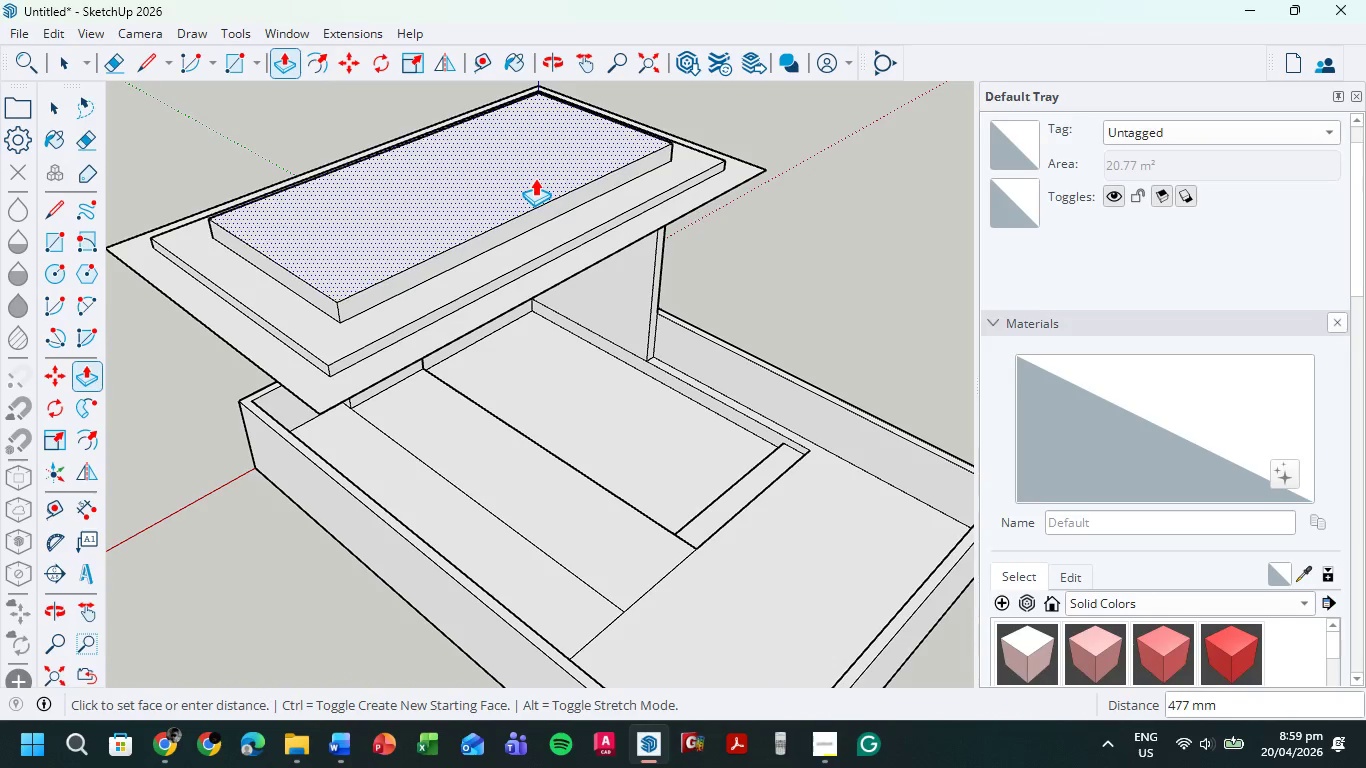 
key(Escape)
 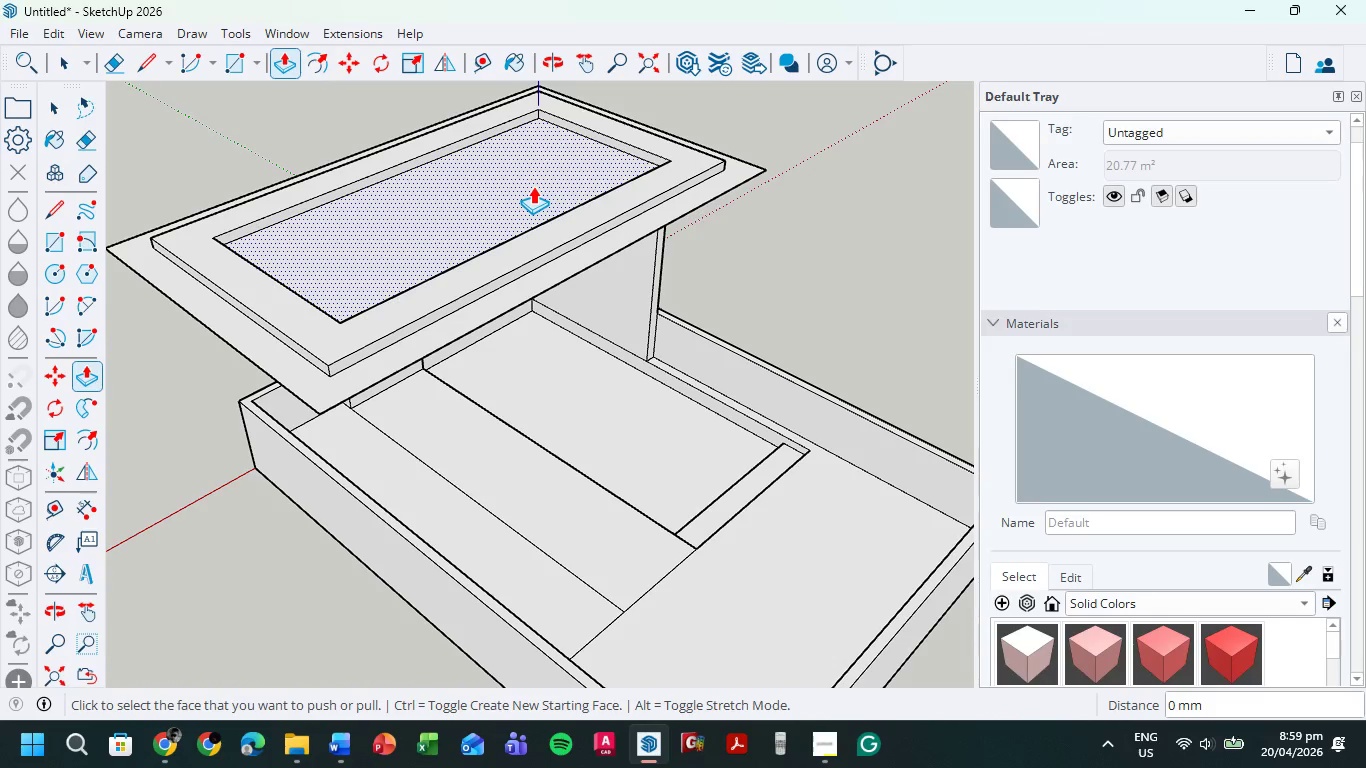 
key(Control+Z)
 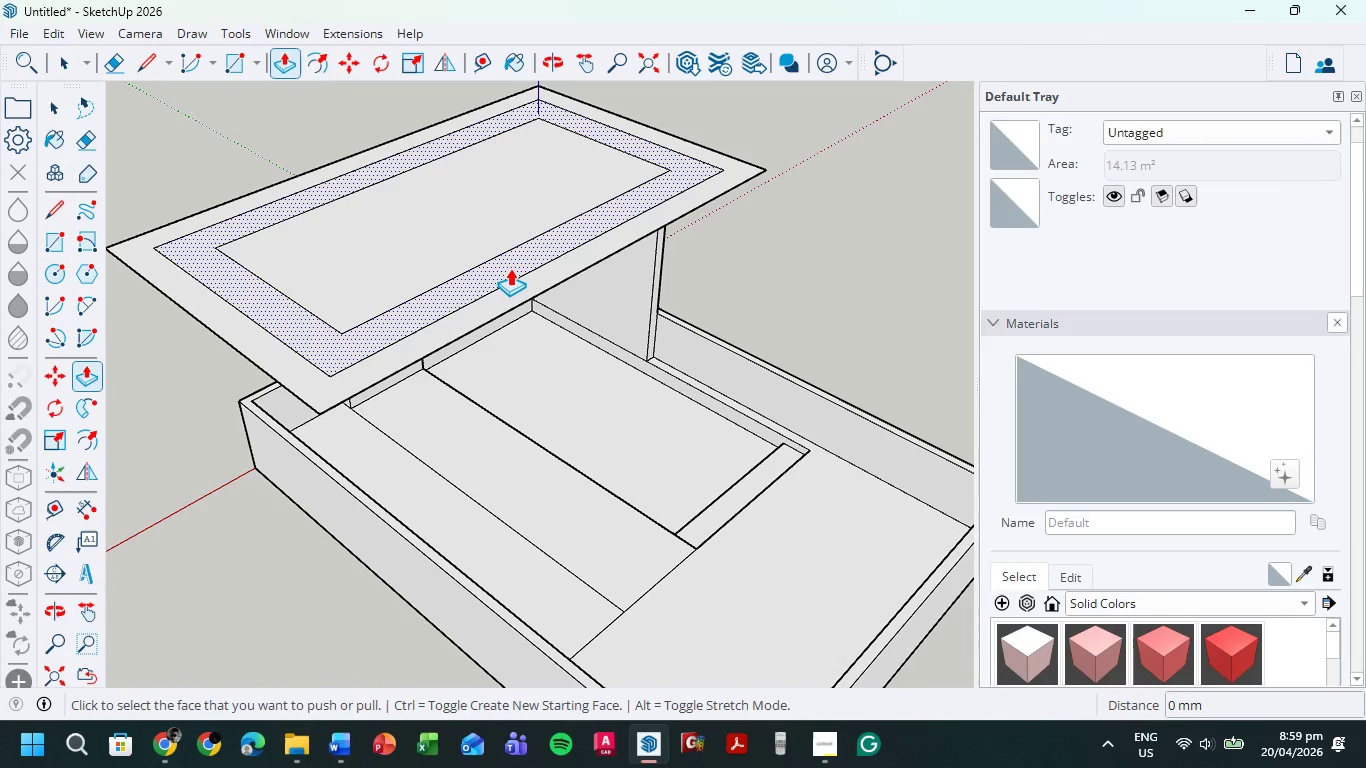 
left_click([510, 268])
 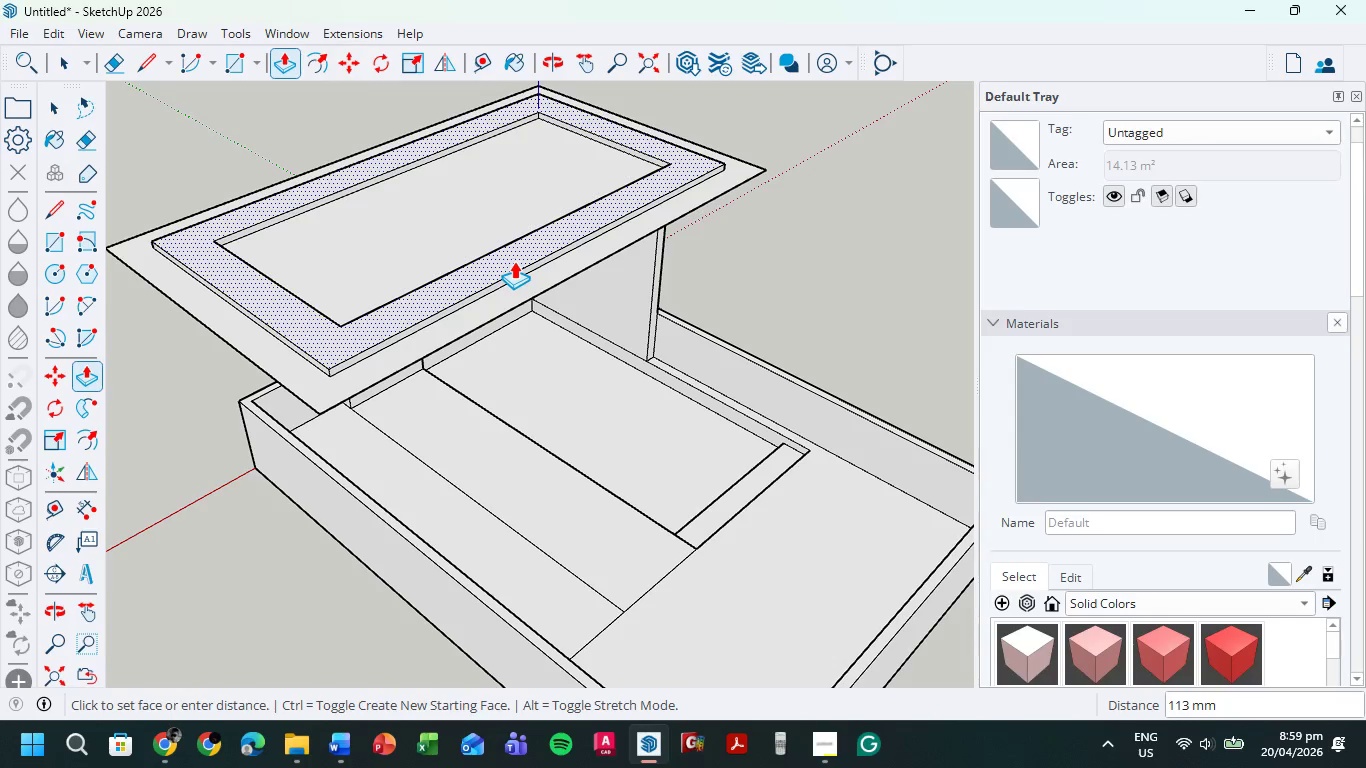 
key(Numpad1)
 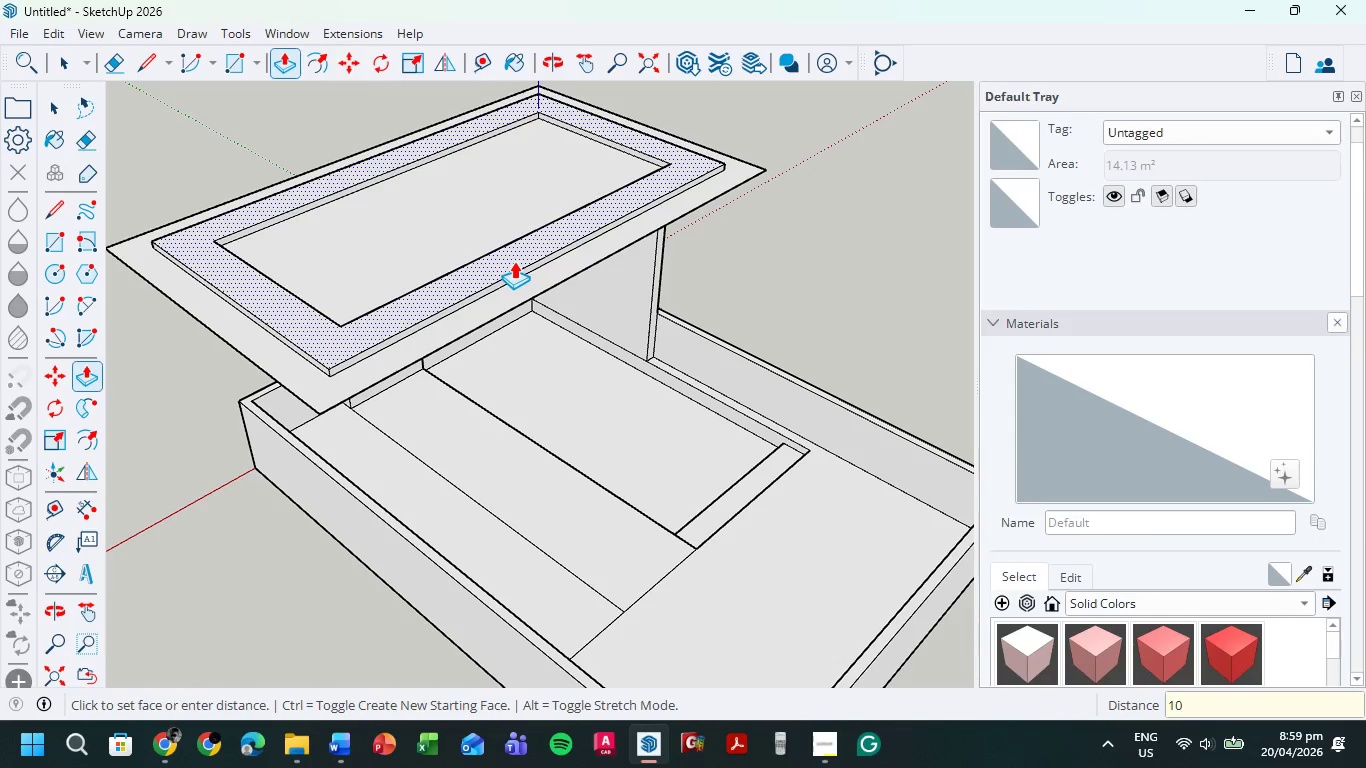 
key(Numpad0)
 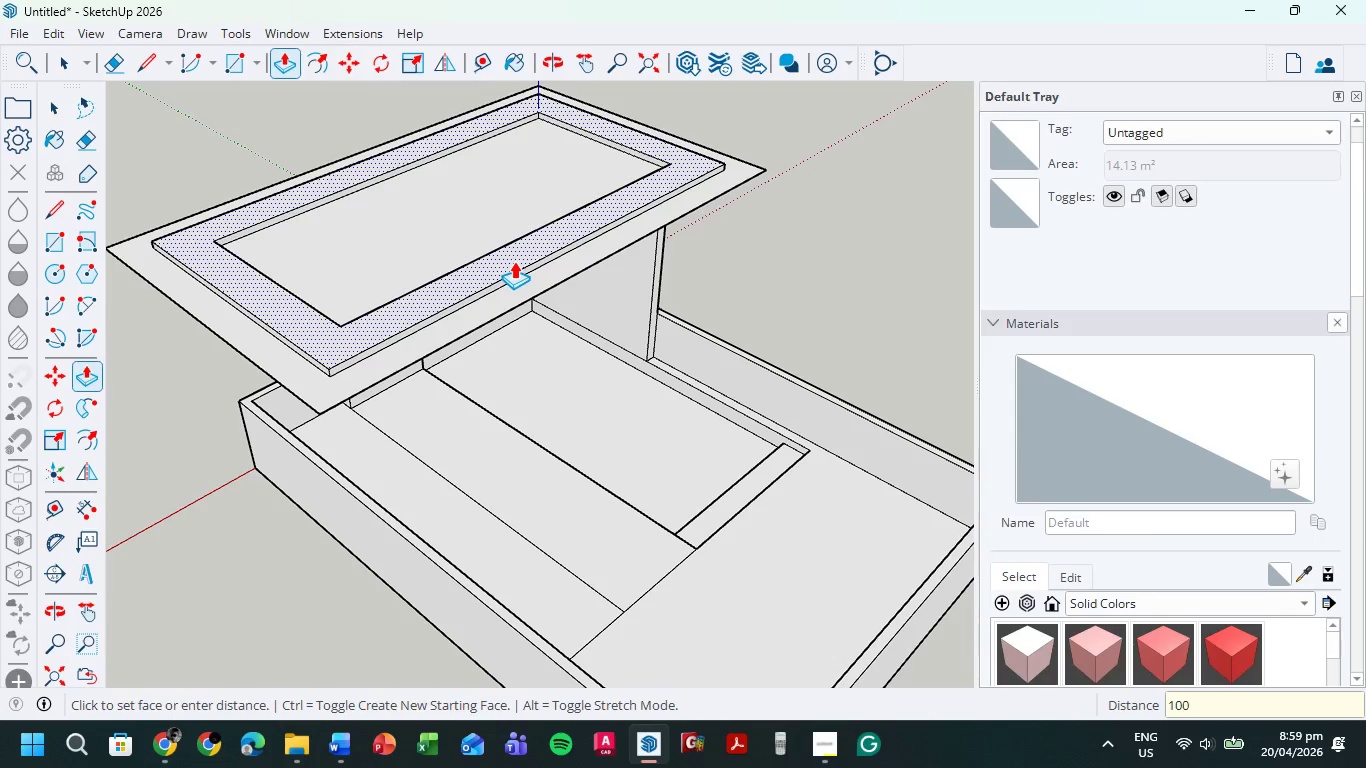 
key(Numpad0)
 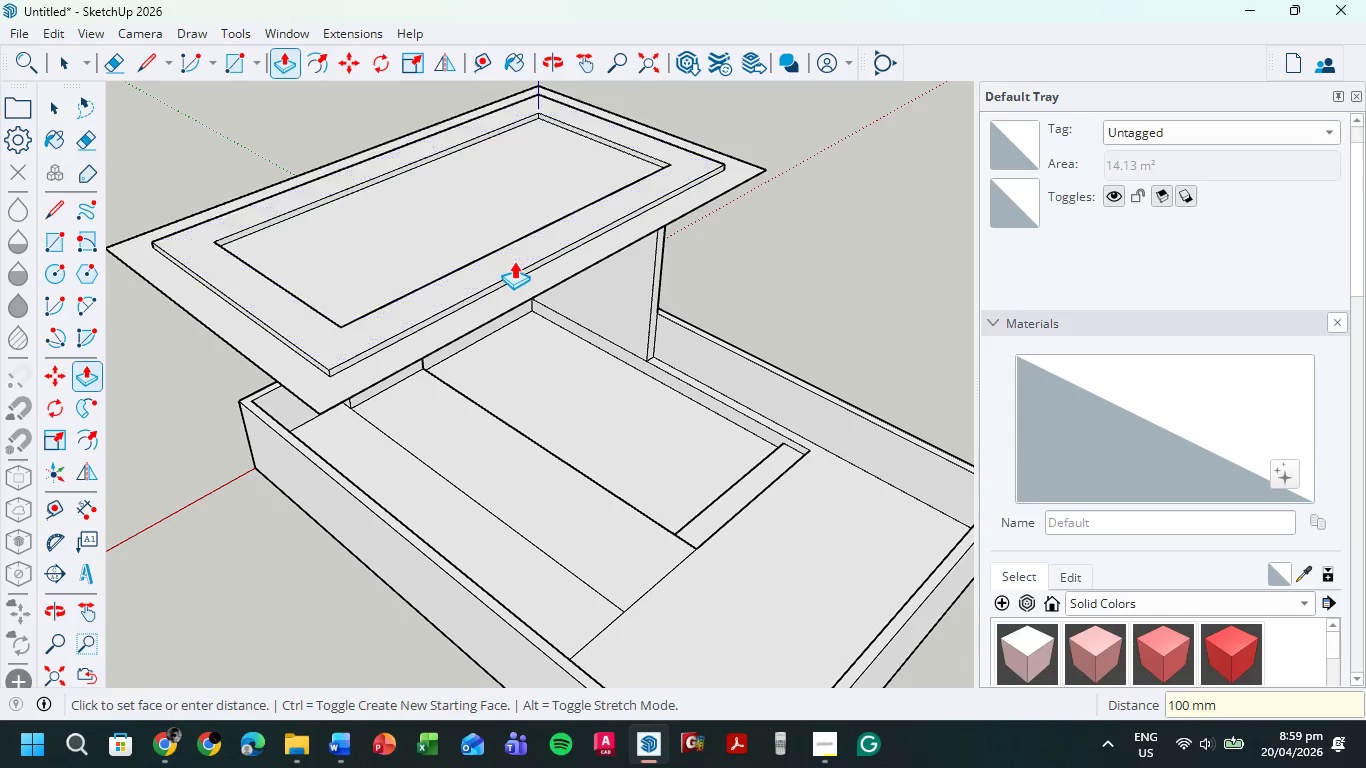 
key(NumpadEnter)
 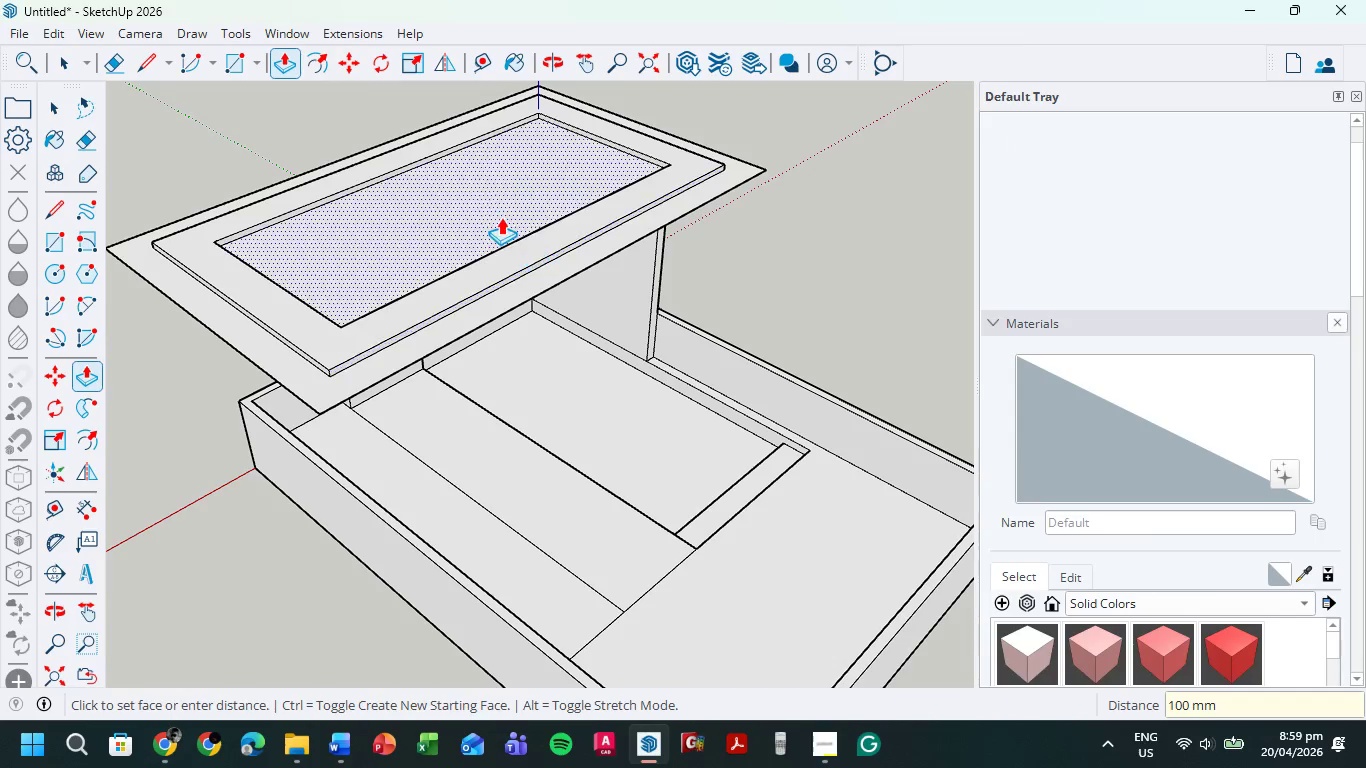 
left_click([484, 212])
 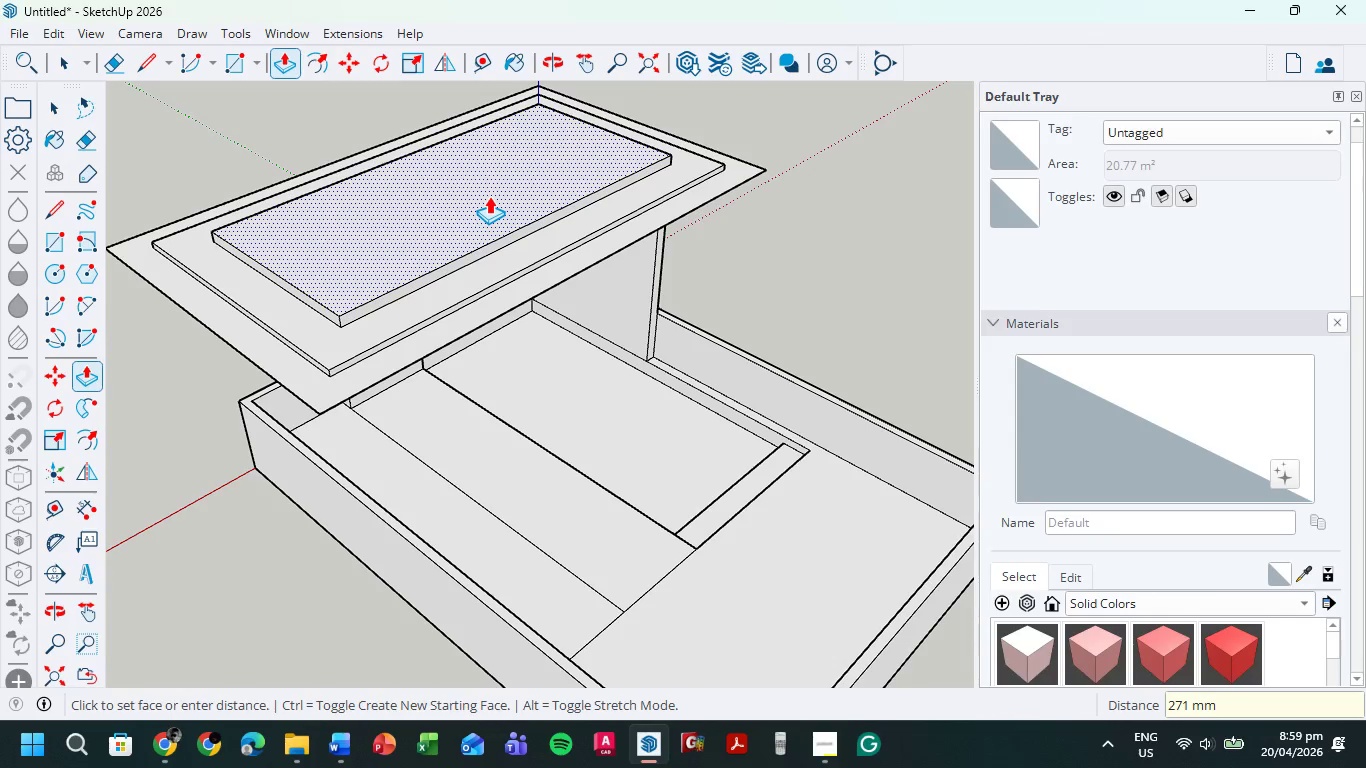 
key(Numpad2)
 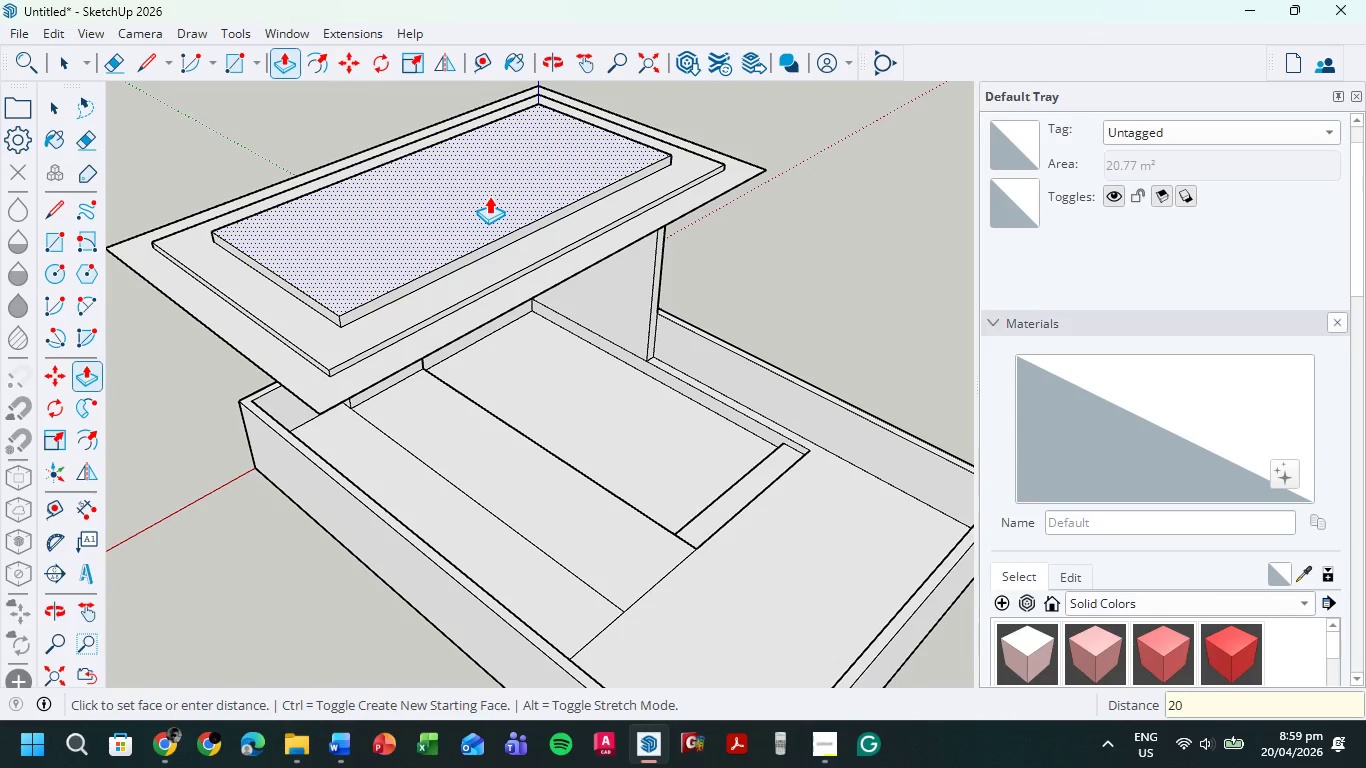 
key(Numpad0)
 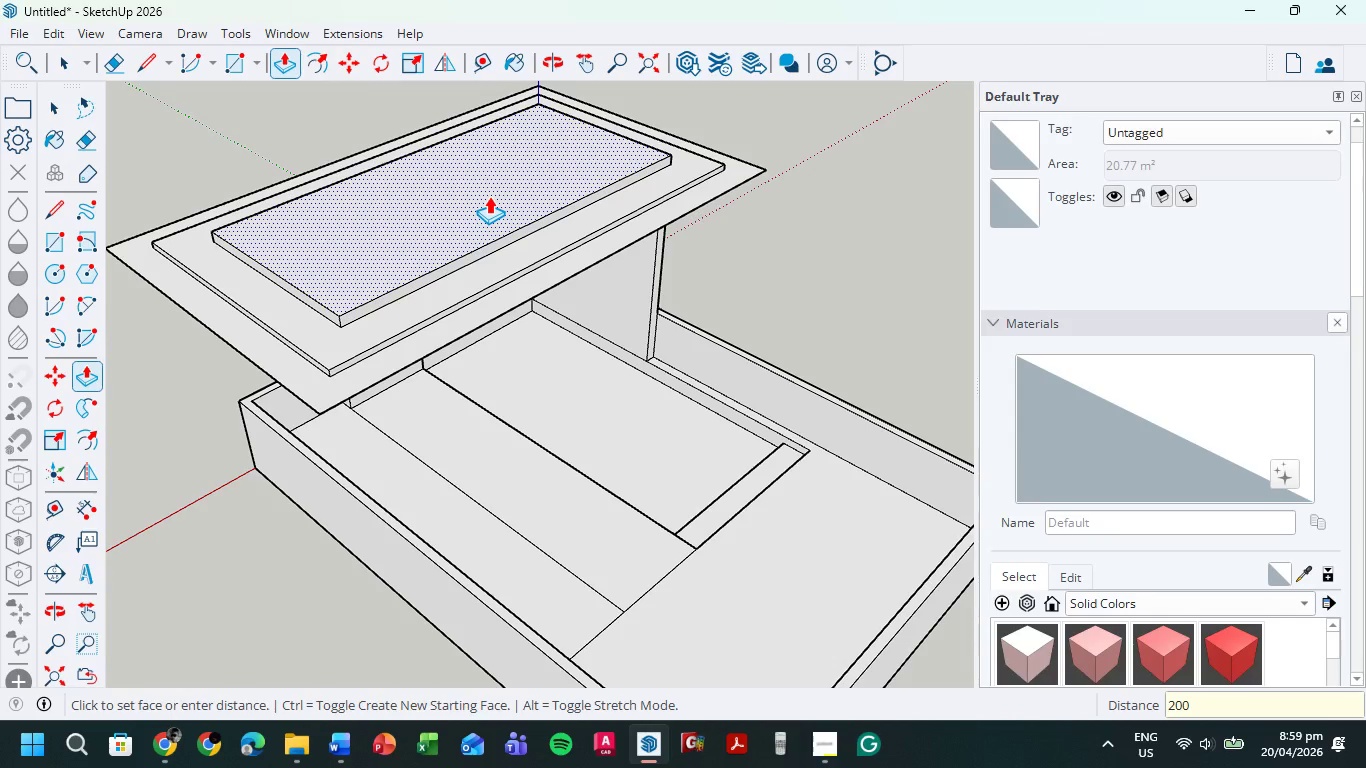 
key(Numpad0)
 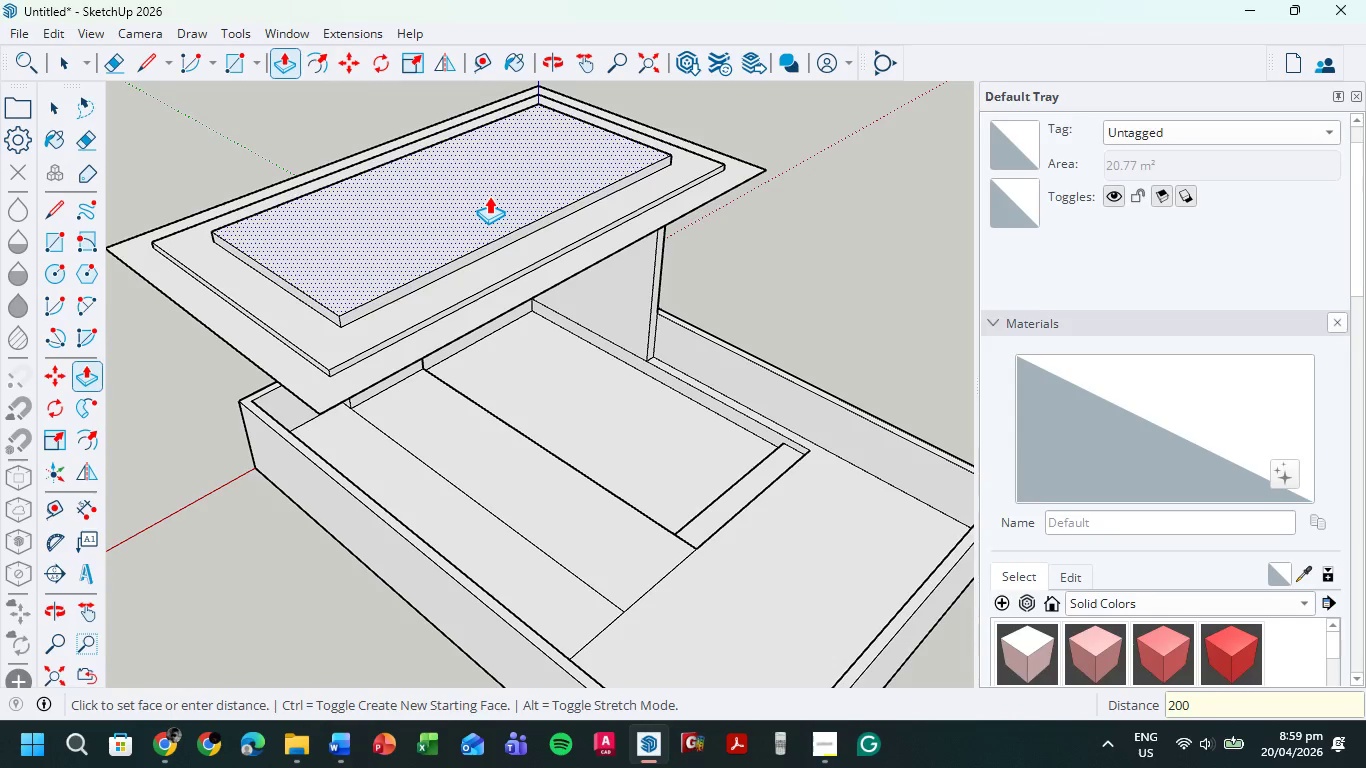 
key(NumpadEnter)
 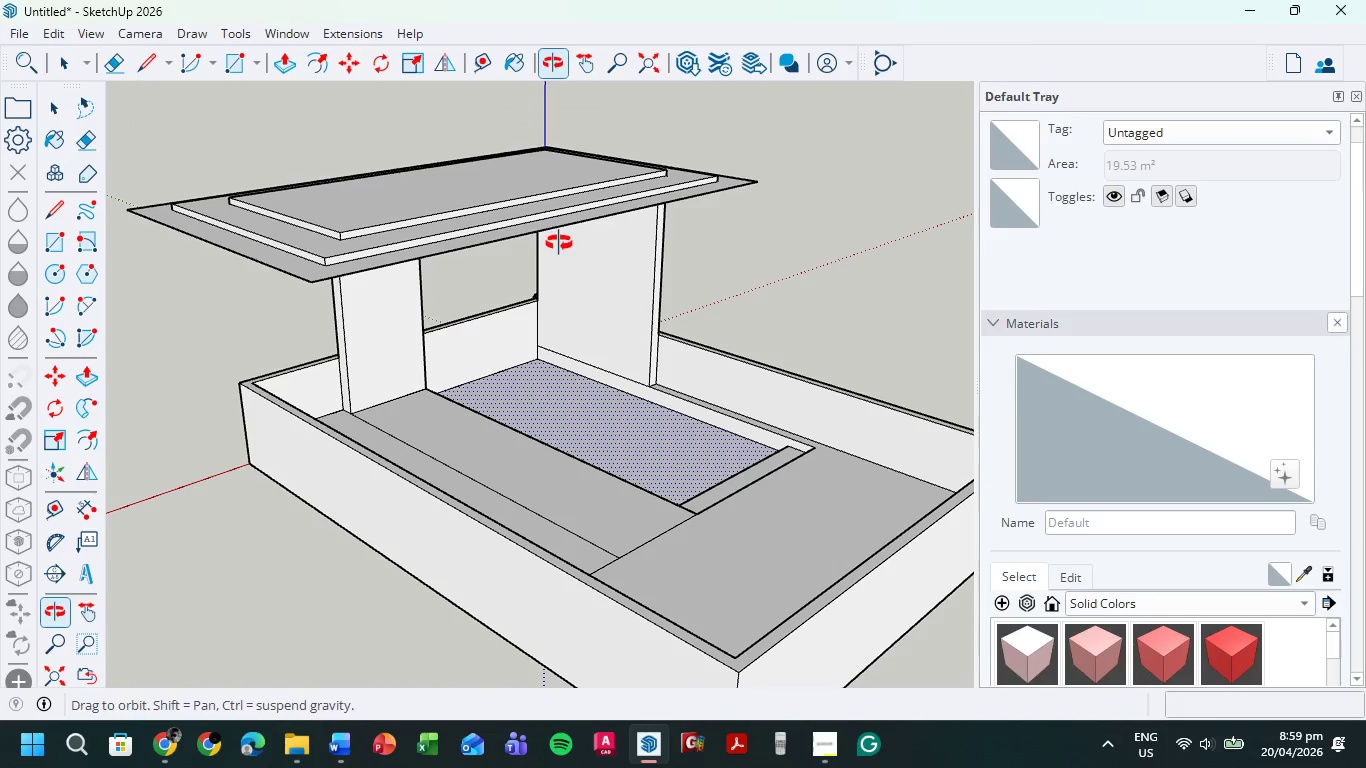 
scroll: coordinate [381, 119], scroll_direction: up, amount: 5.0
 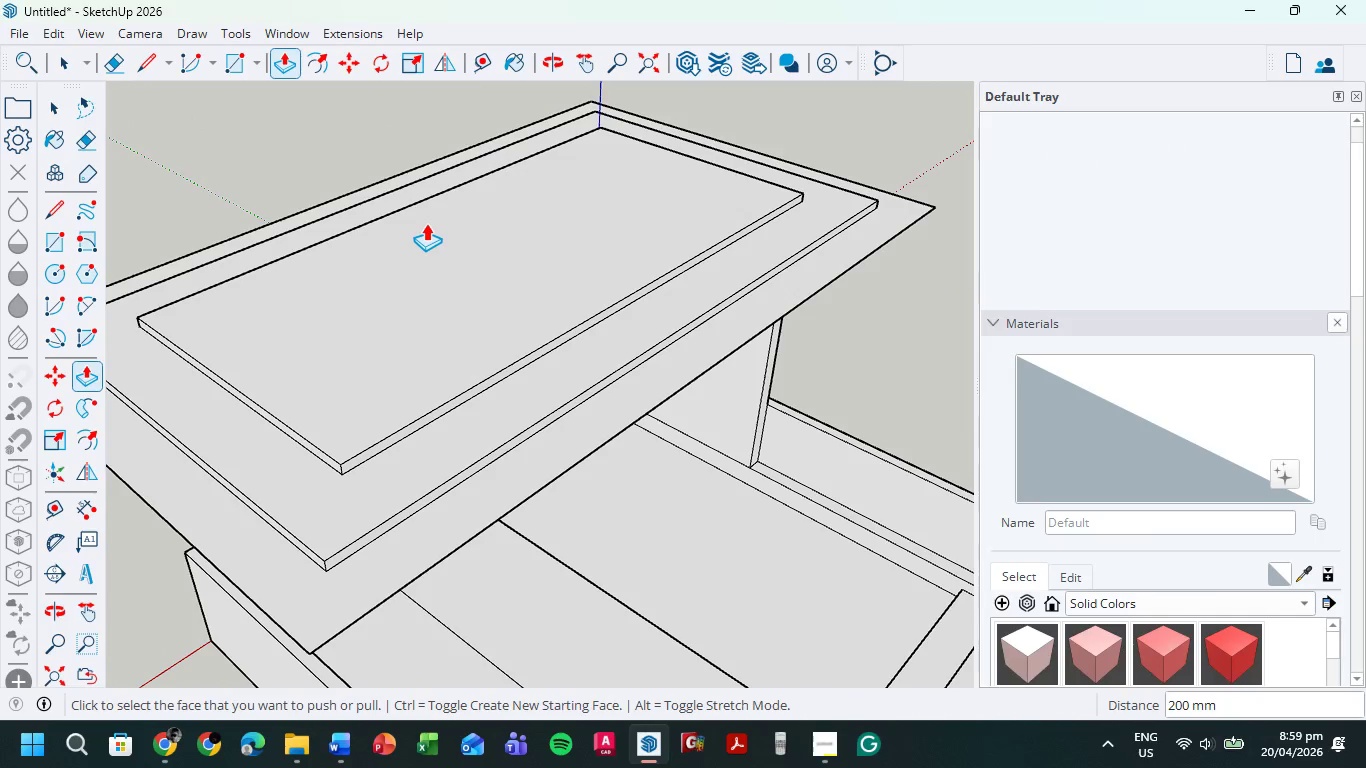 
key(P)
 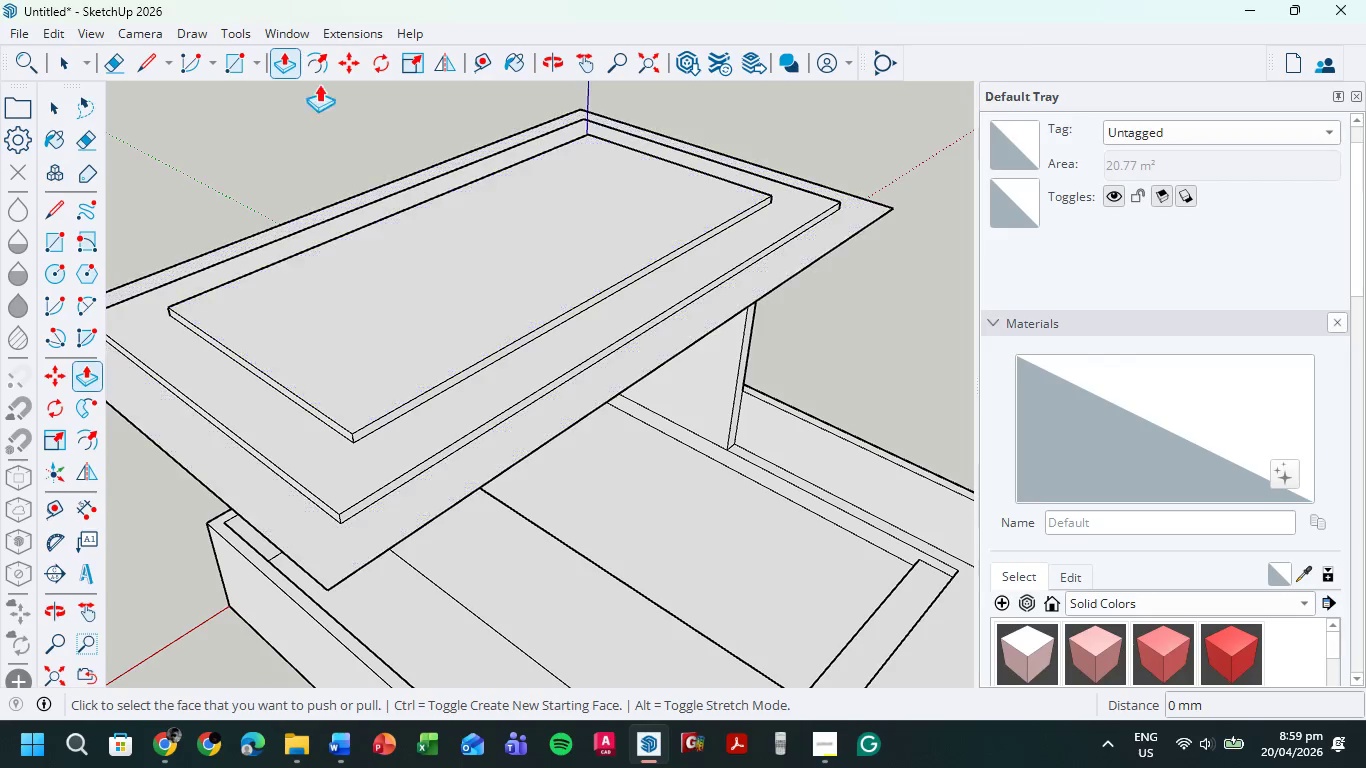 
scroll: coordinate [433, 220], scroll_direction: down, amount: 1.0
 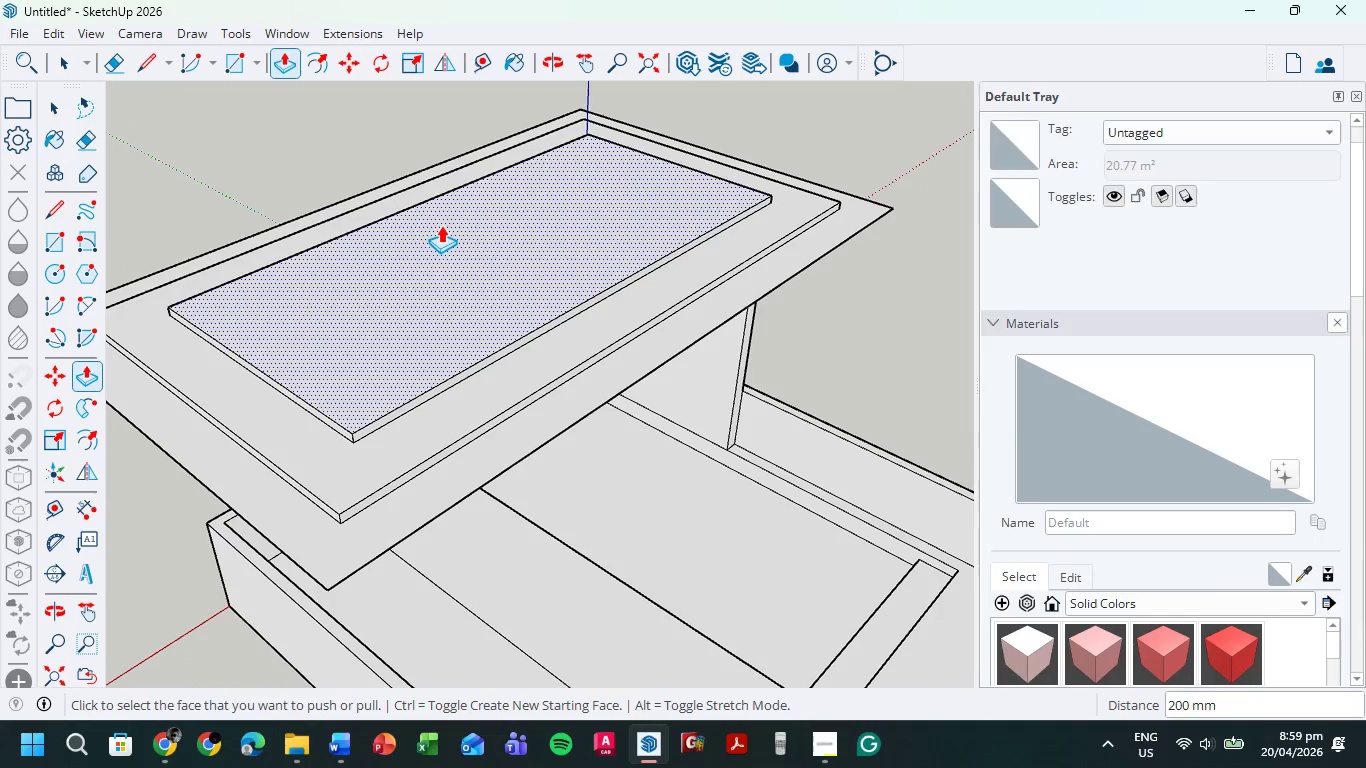 
mouse_move([205, 61])
 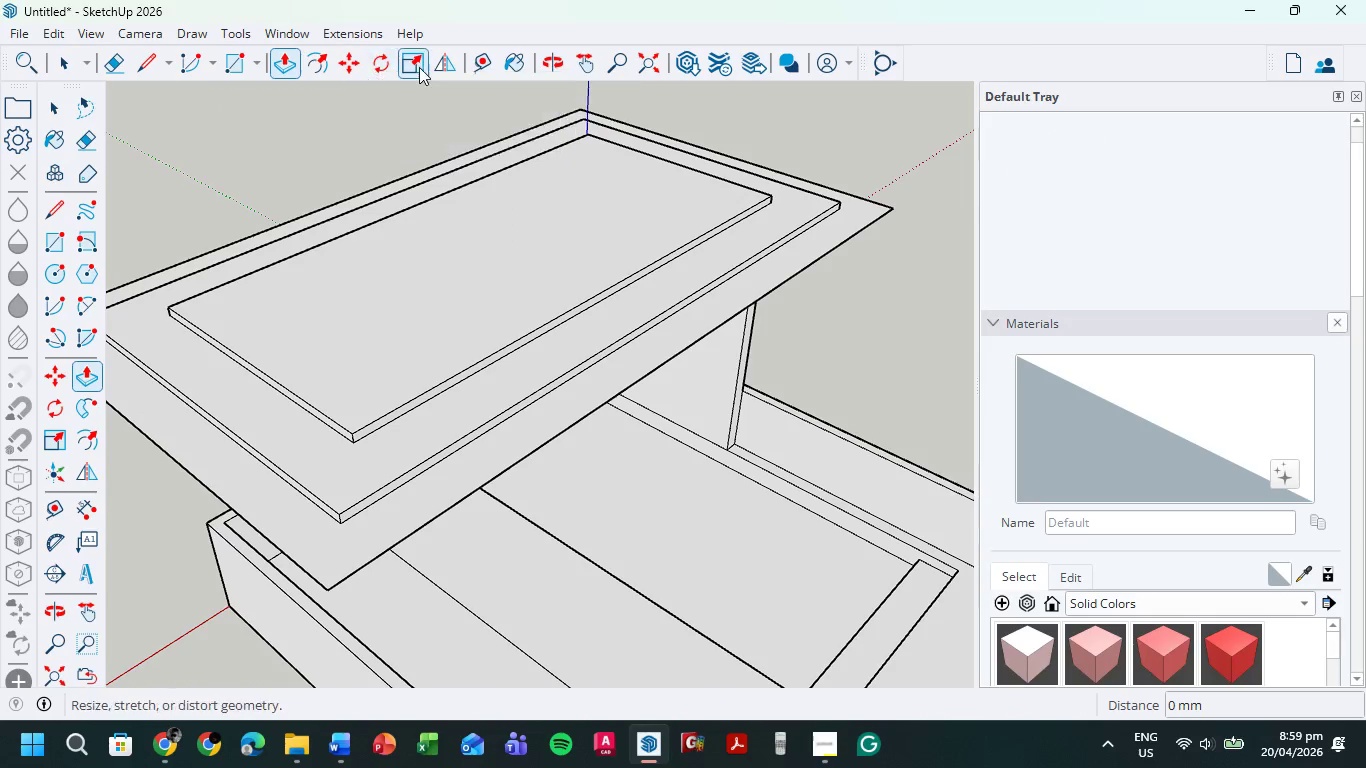 
left_click([323, 67])
 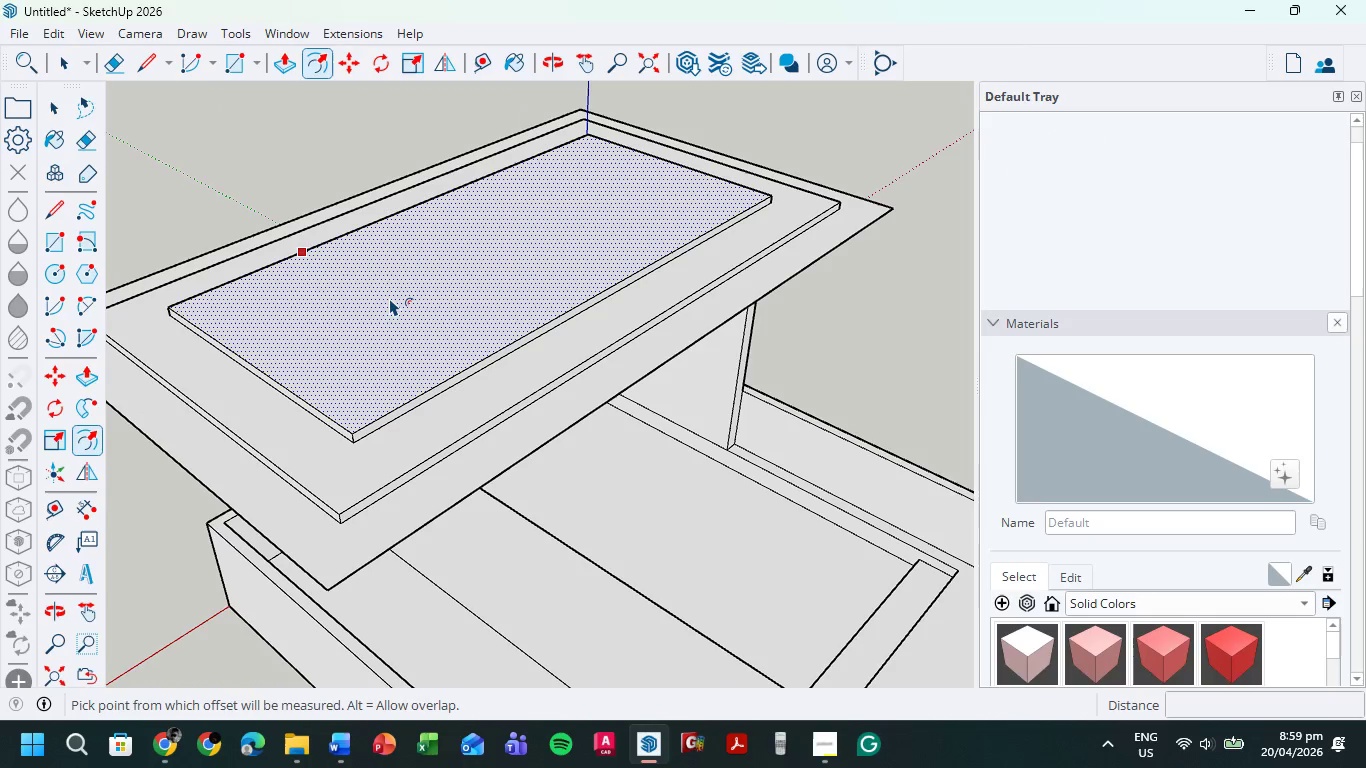 
left_click([389, 297])
 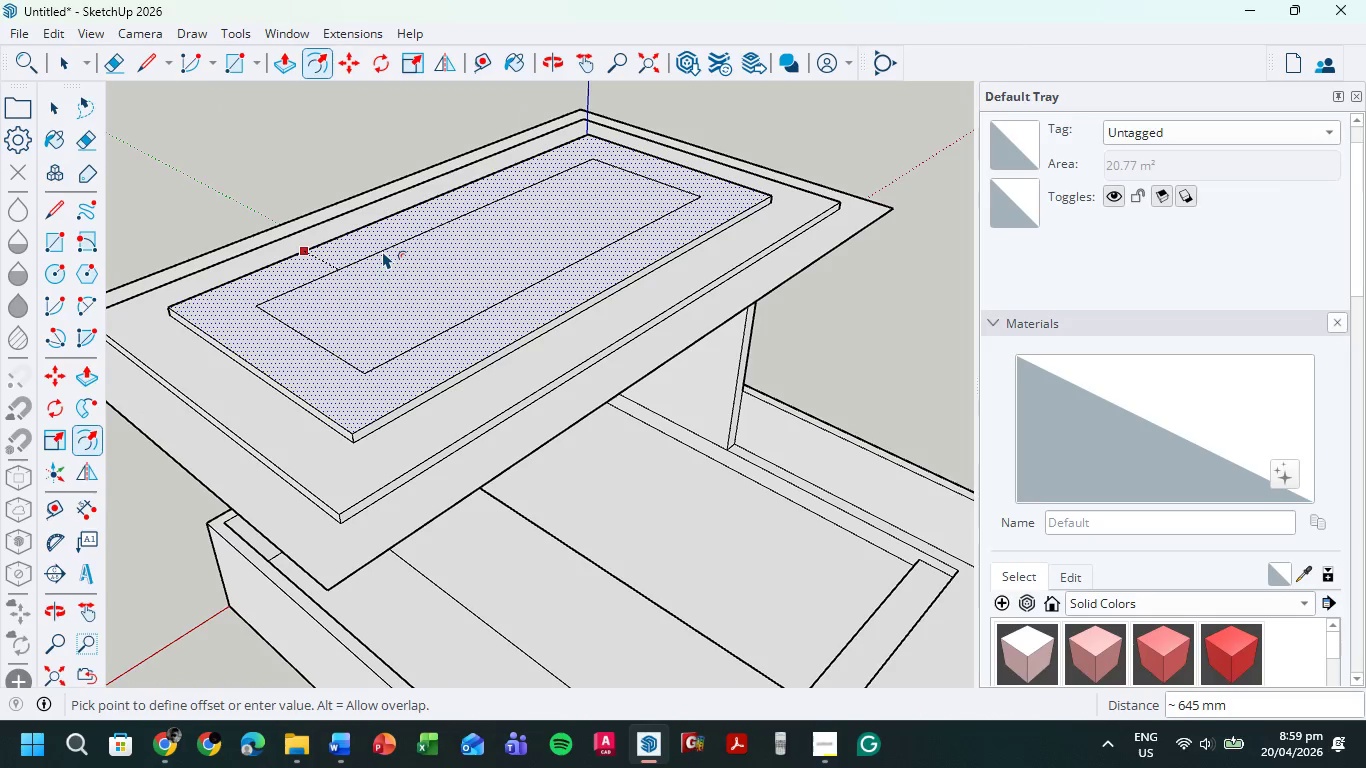 
left_click([382, 251])
 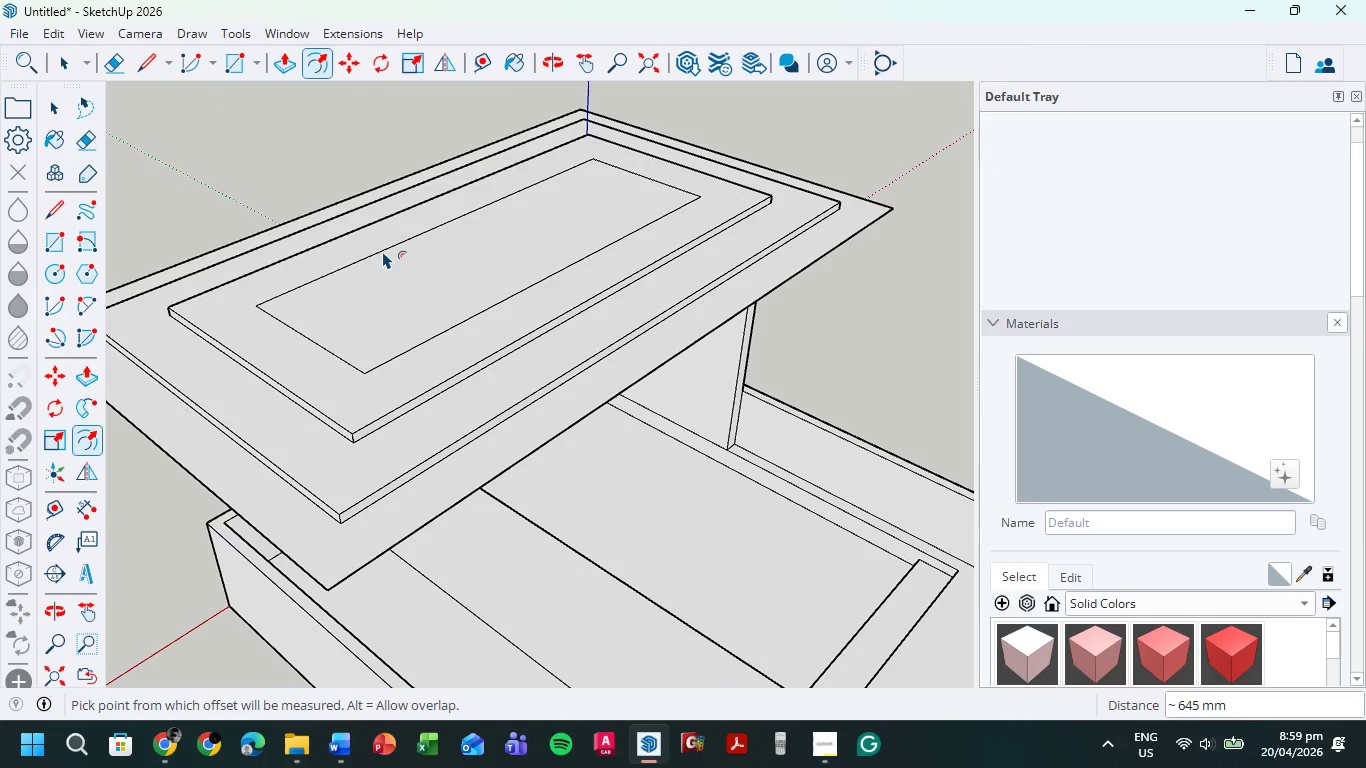 
key(P)
 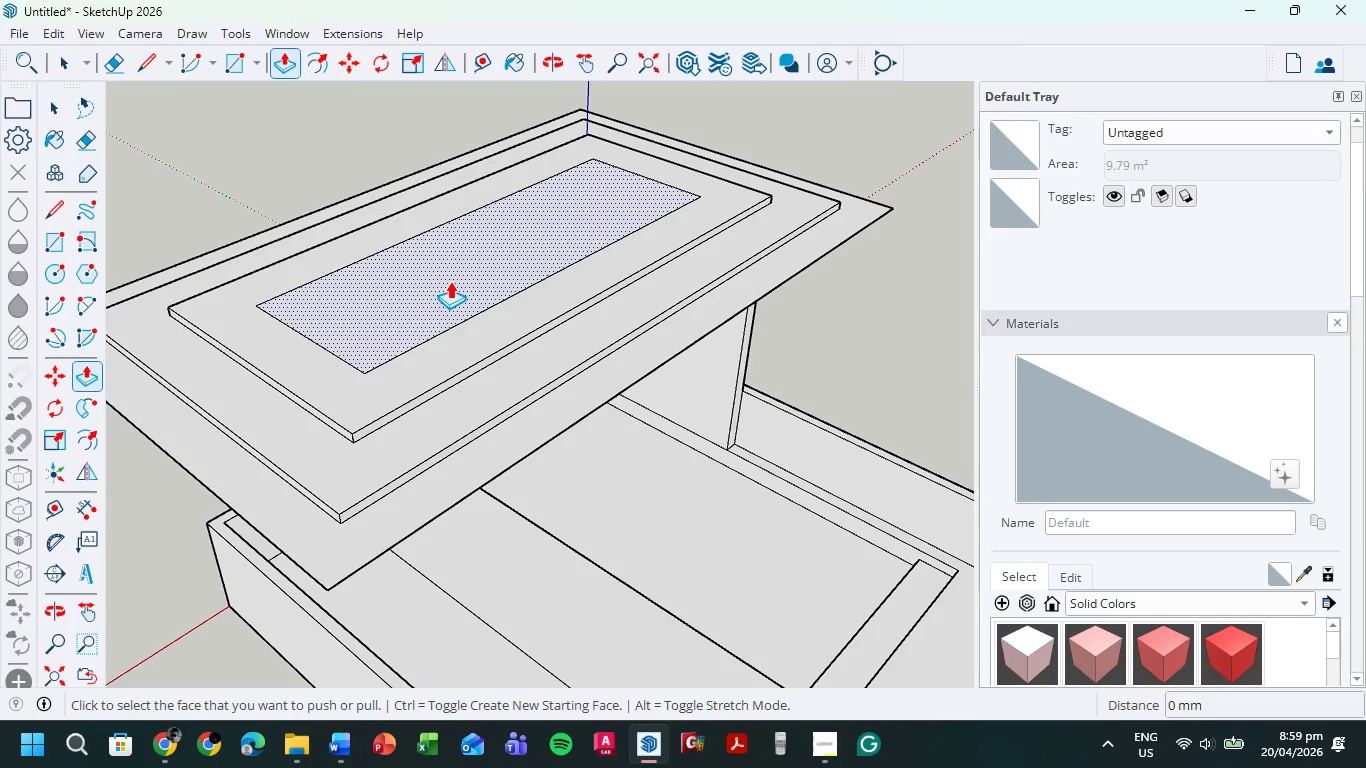 
left_click([450, 281])
 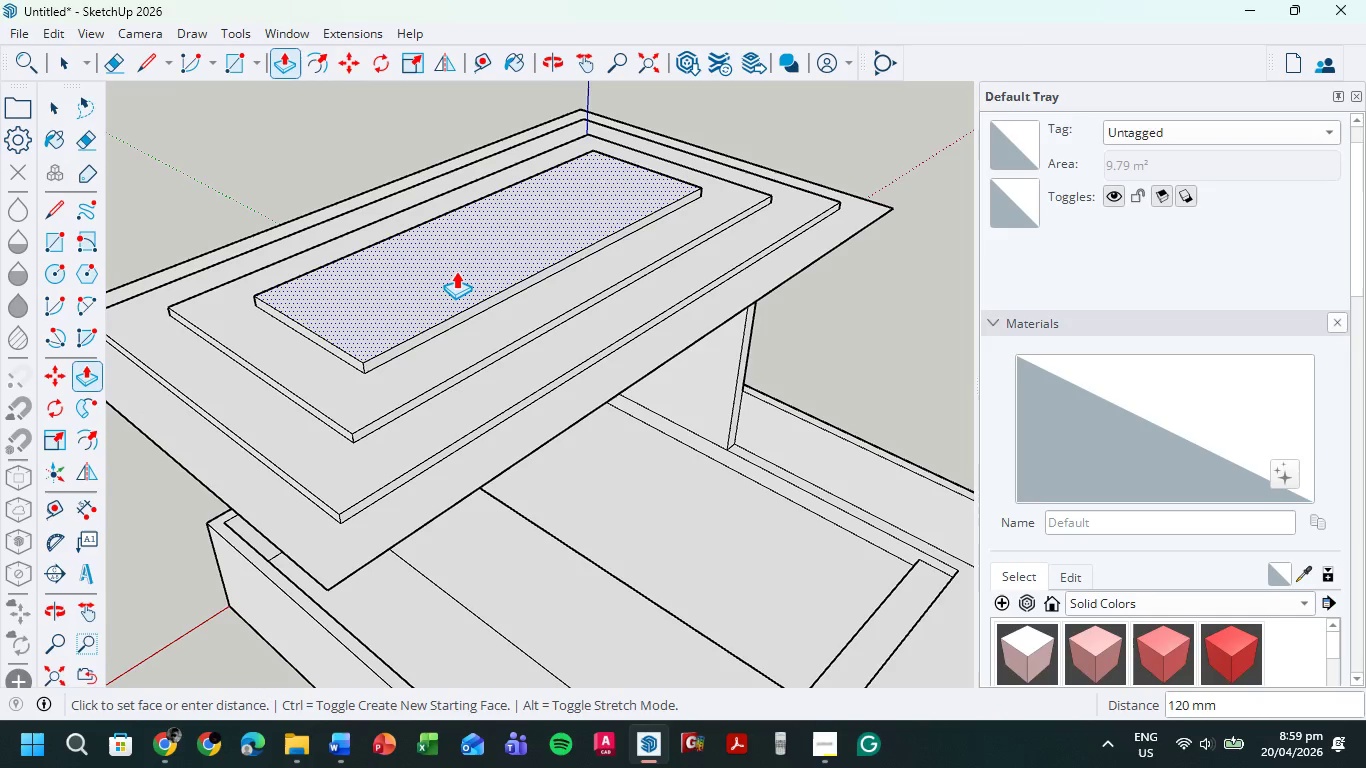 
key(Numpad1)
 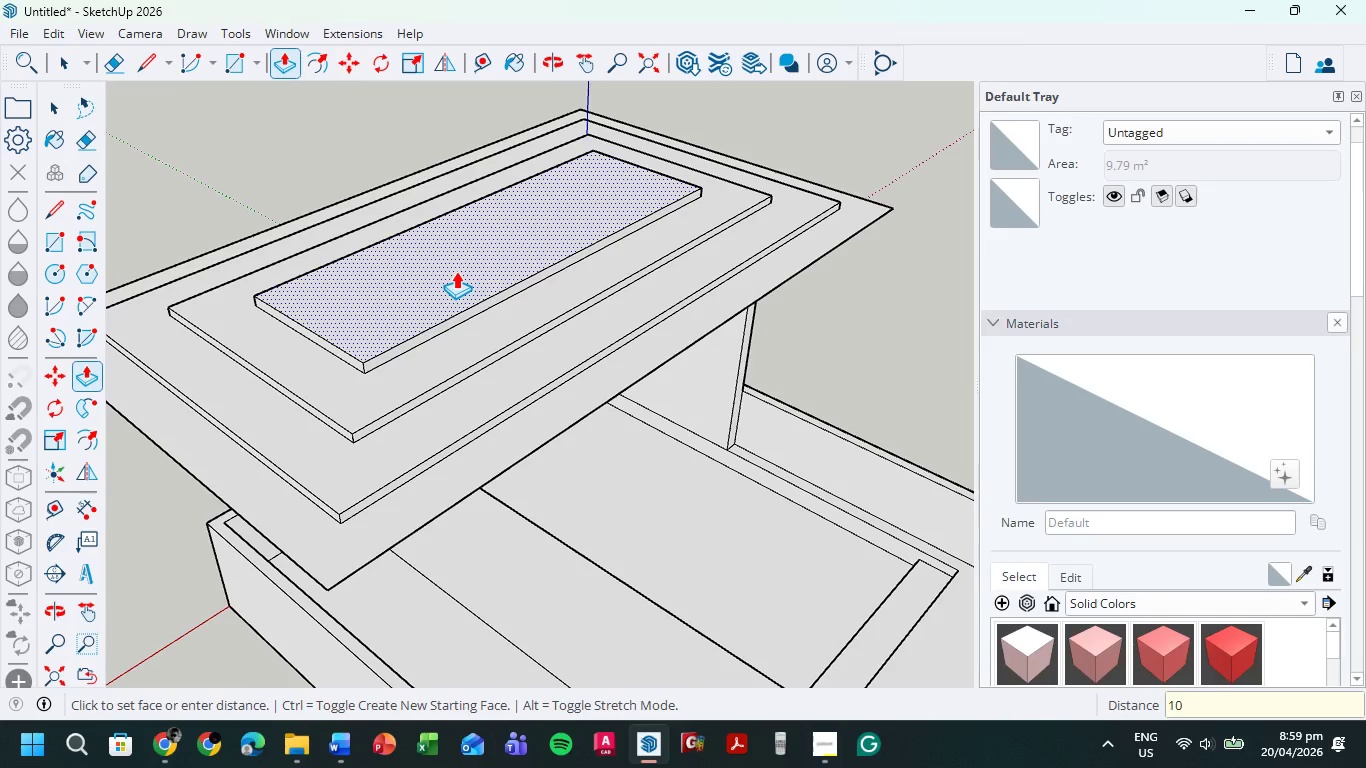 
key(Numpad0)
 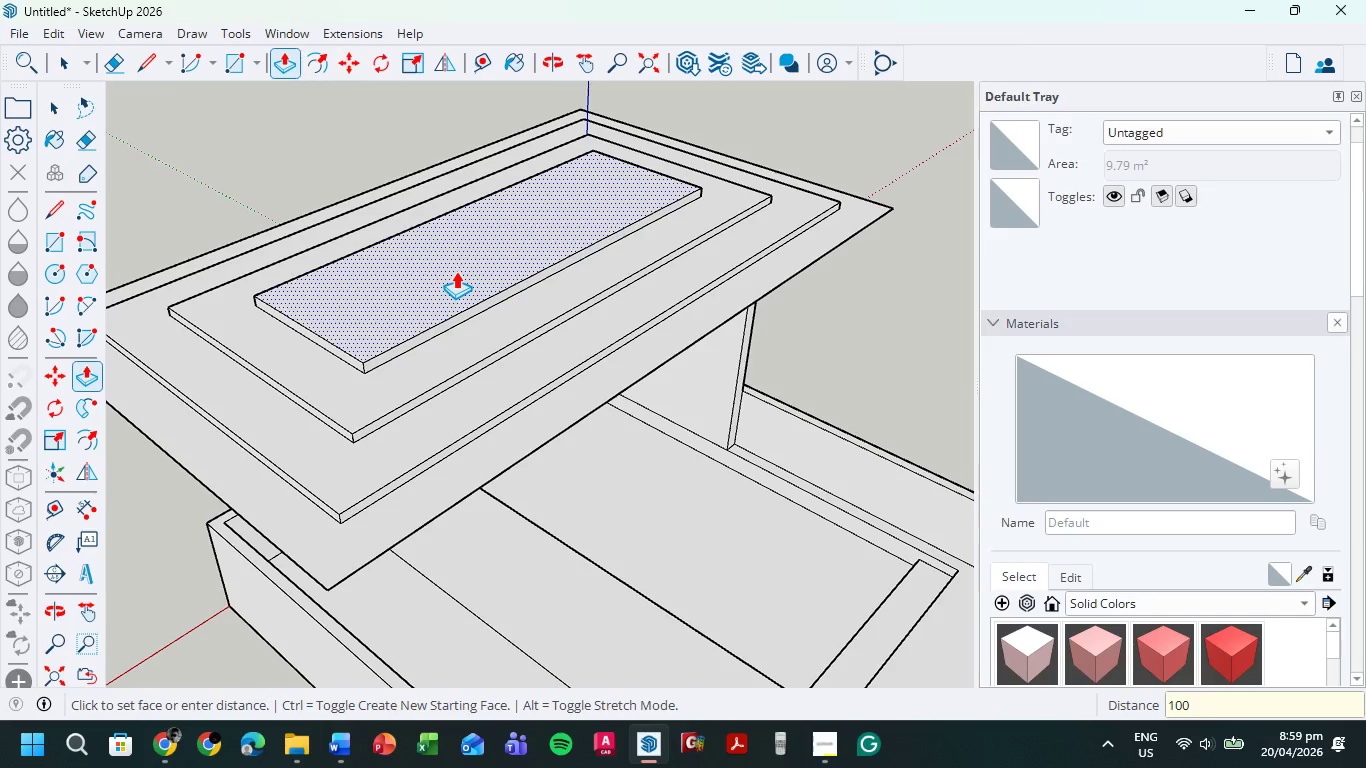 
key(Numpad0)
 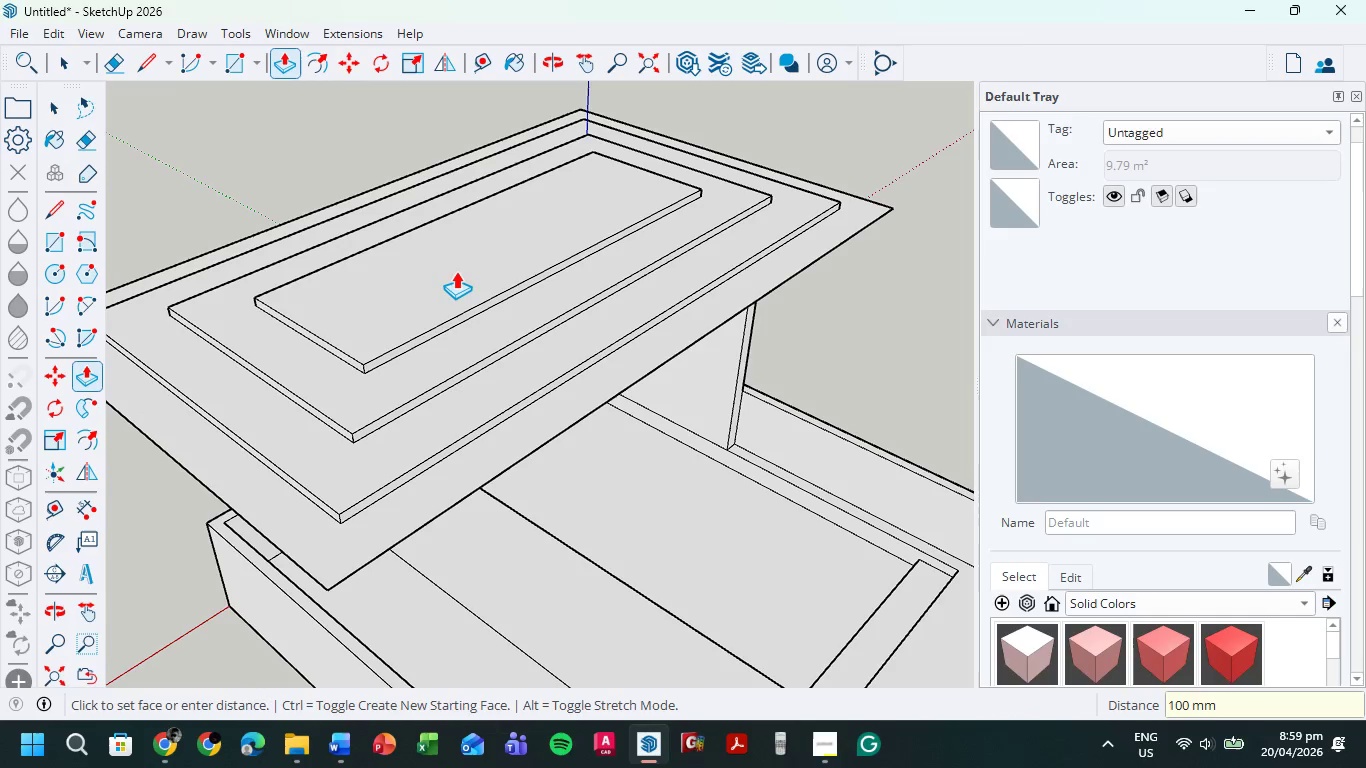 
key(NumpadEnter)
 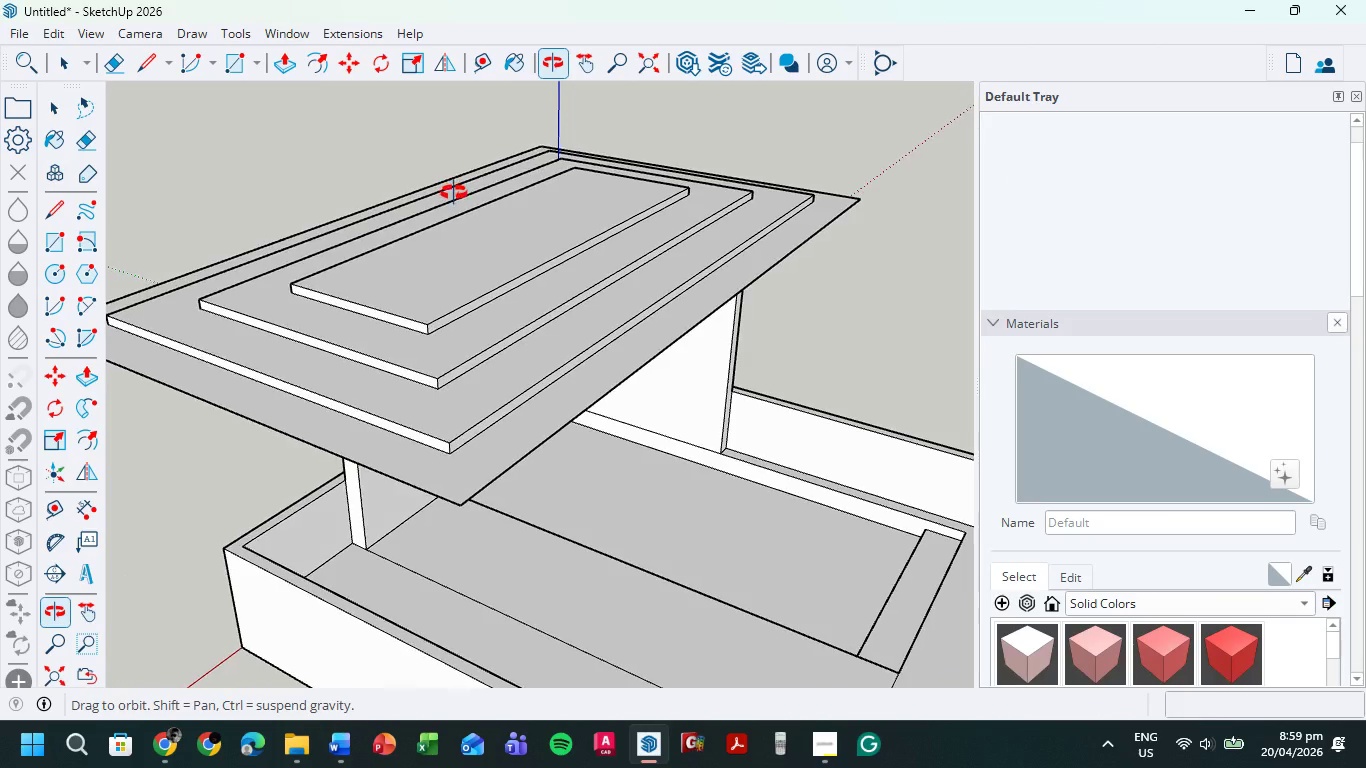 
wait(5.75)
 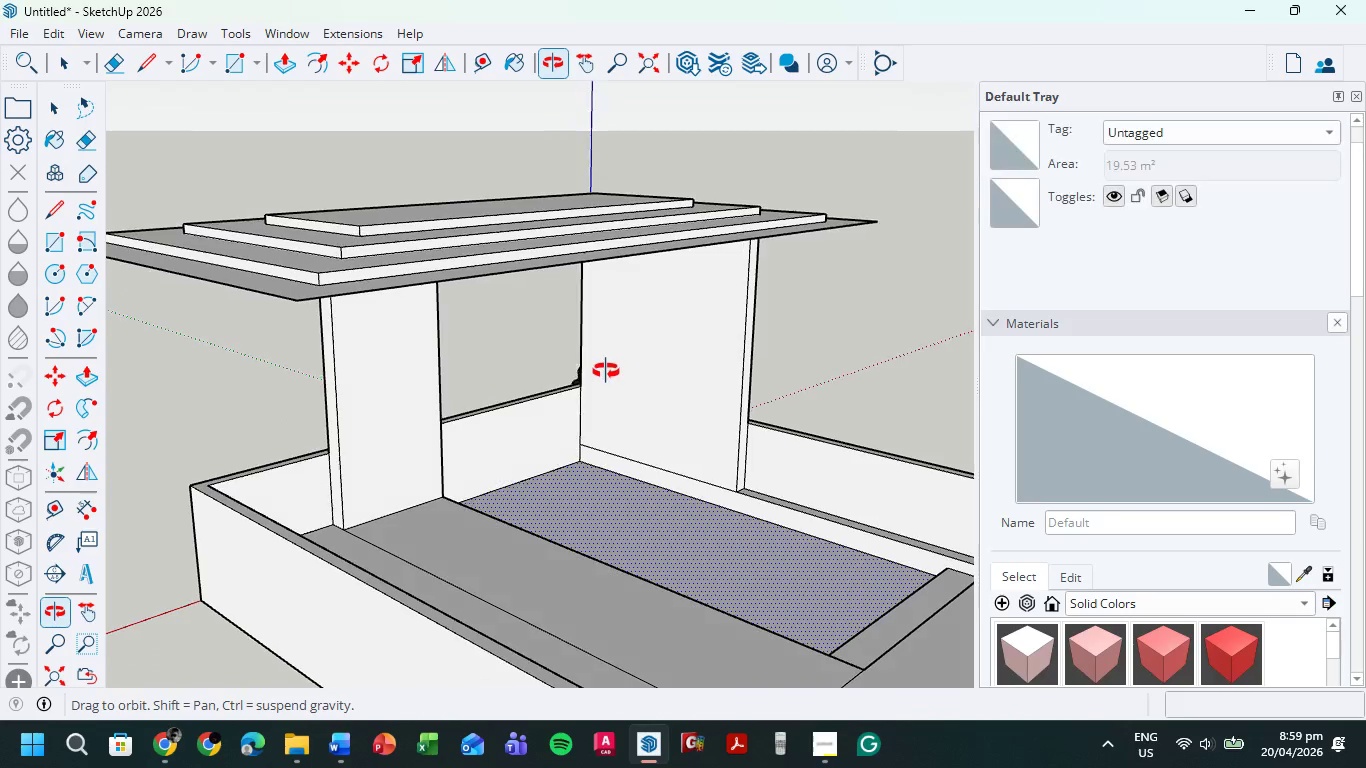 
scroll: coordinate [449, 141], scroll_direction: up, amount: 1.0
 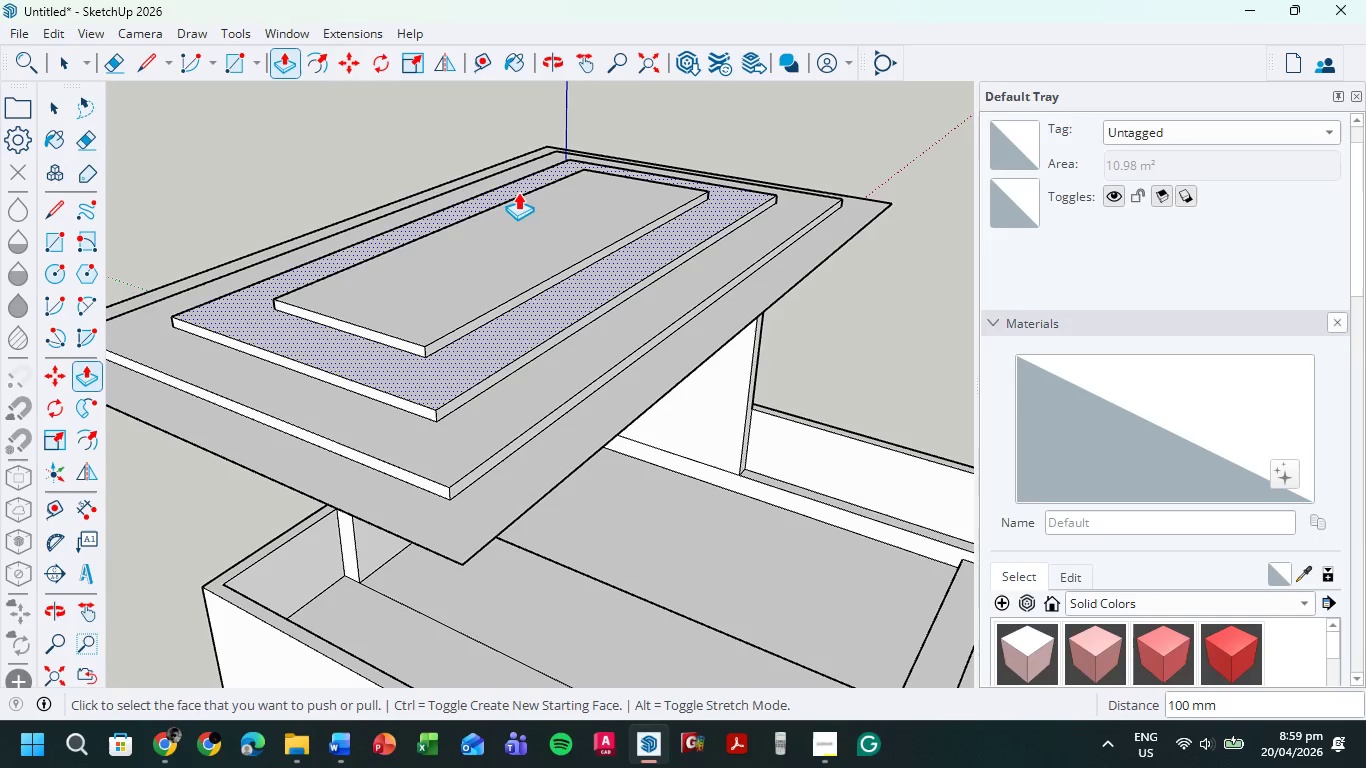 
left_click([235, 67])
 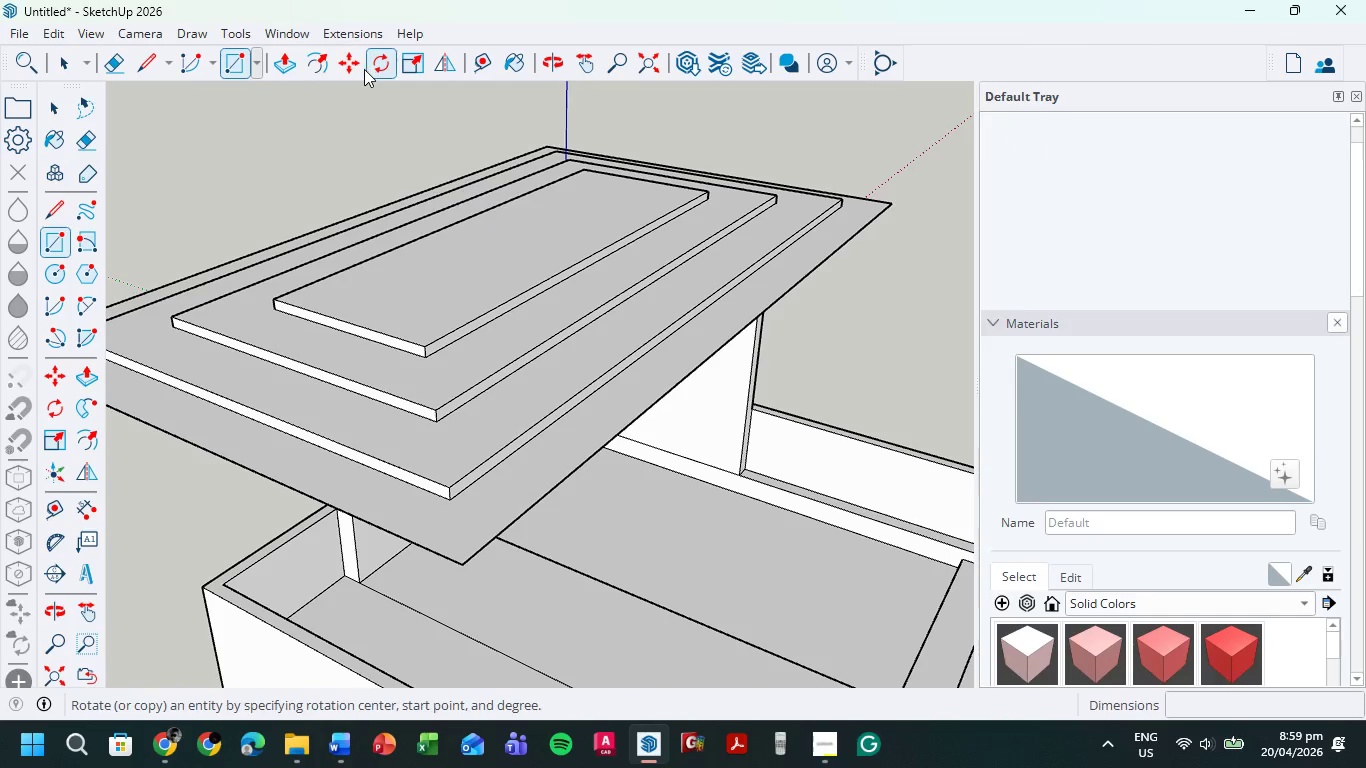 
left_click([317, 67])
 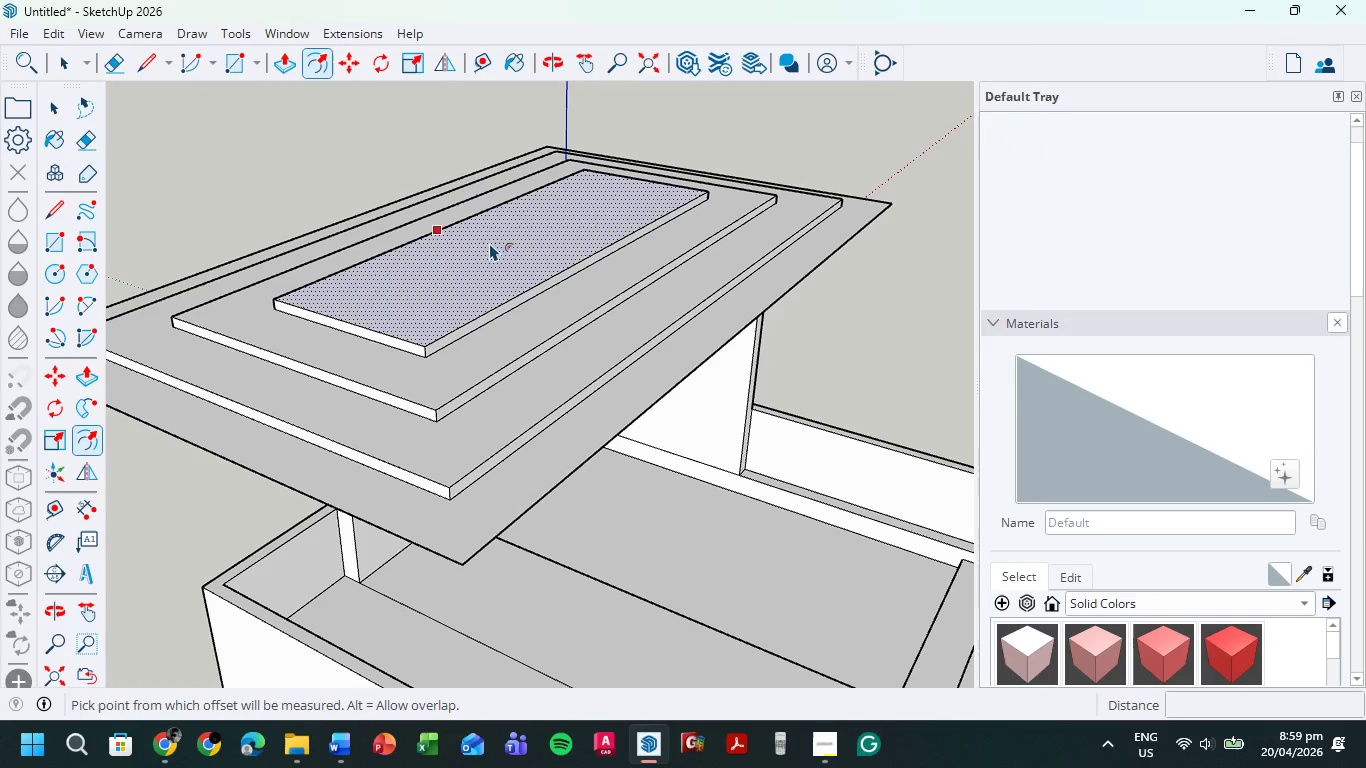 
left_click([490, 247])
 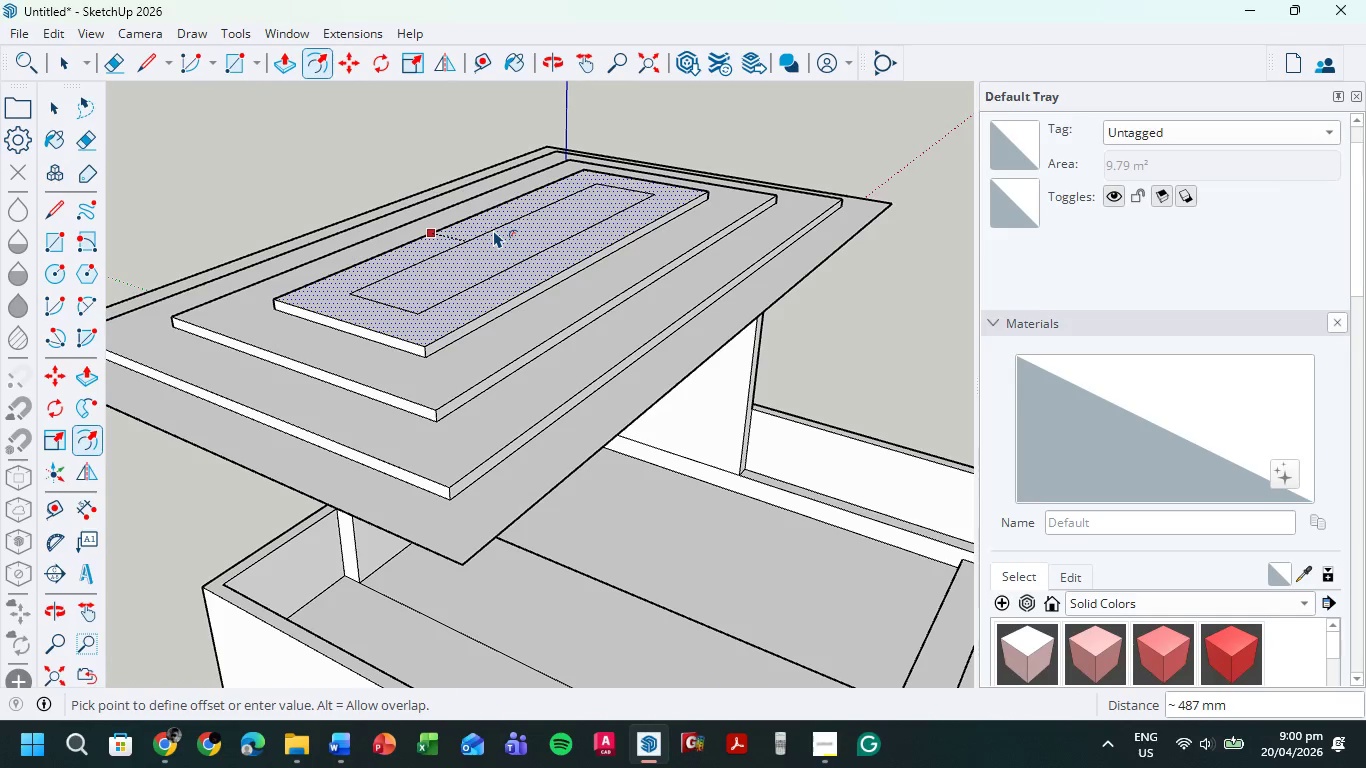 
key(Numpad1)
 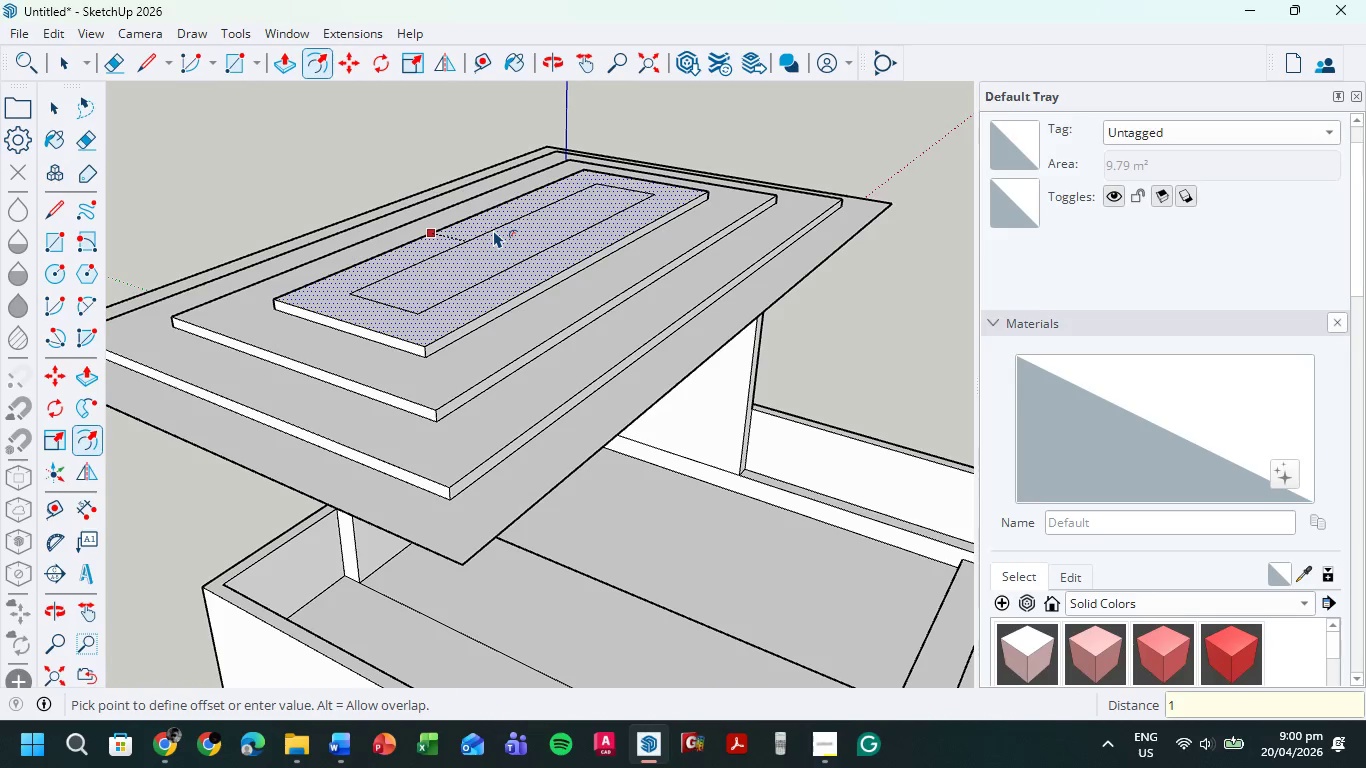 
key(Backspace)
 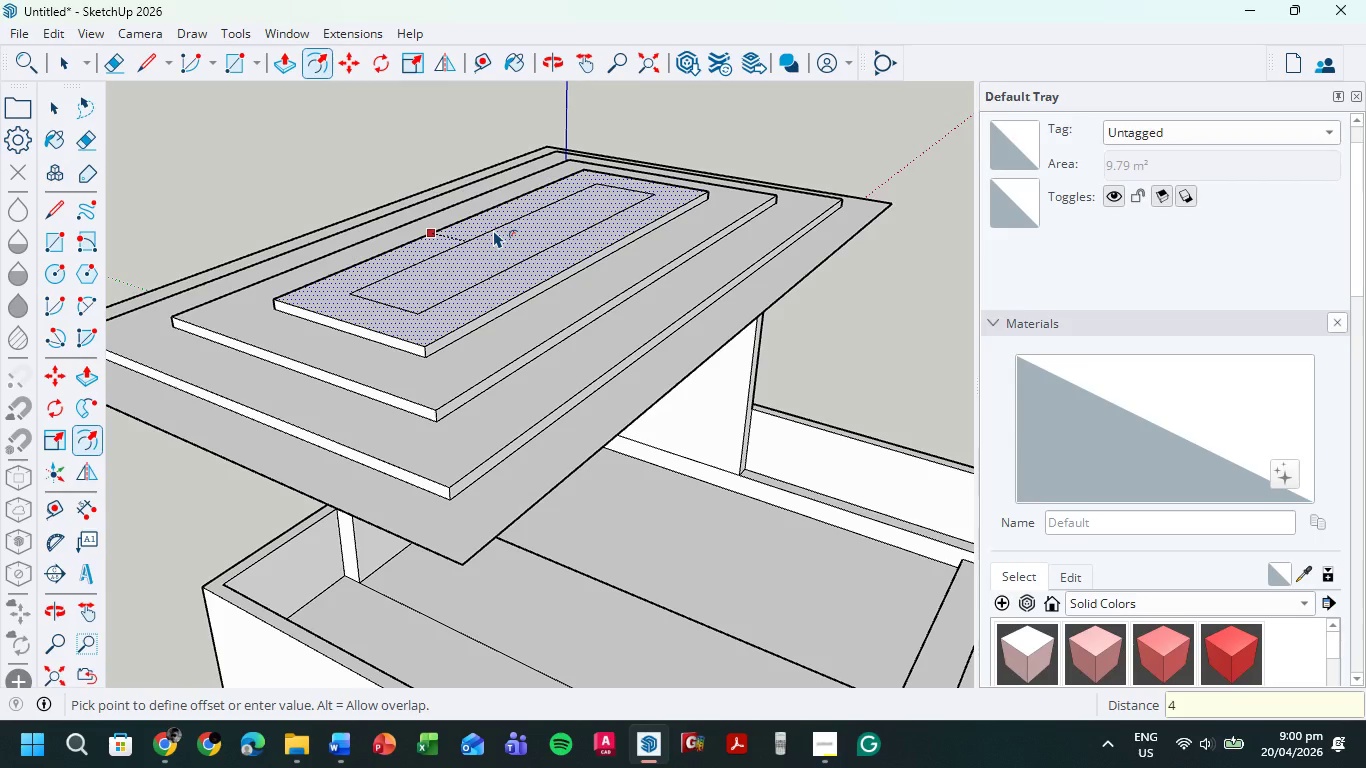 
key(Numpad4)
 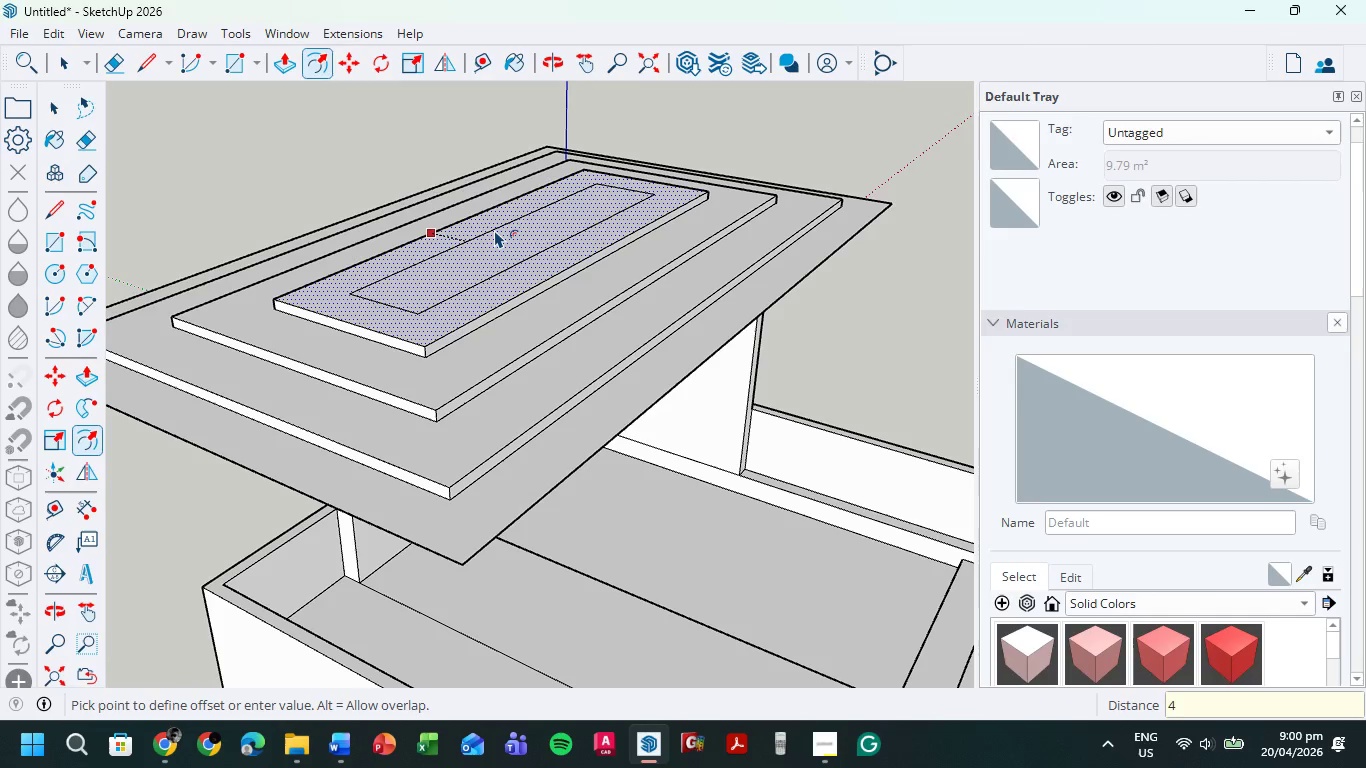 
key(Numpad0)
 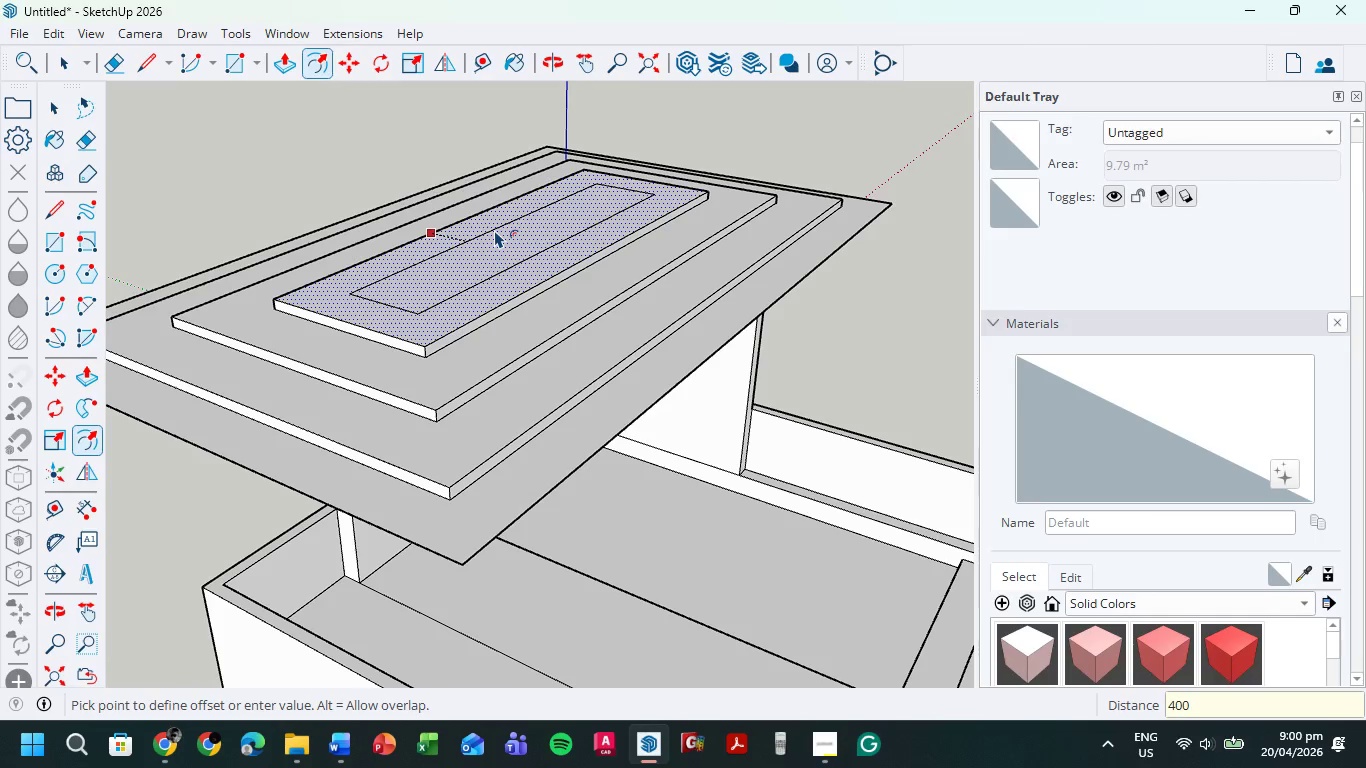 
key(Numpad0)
 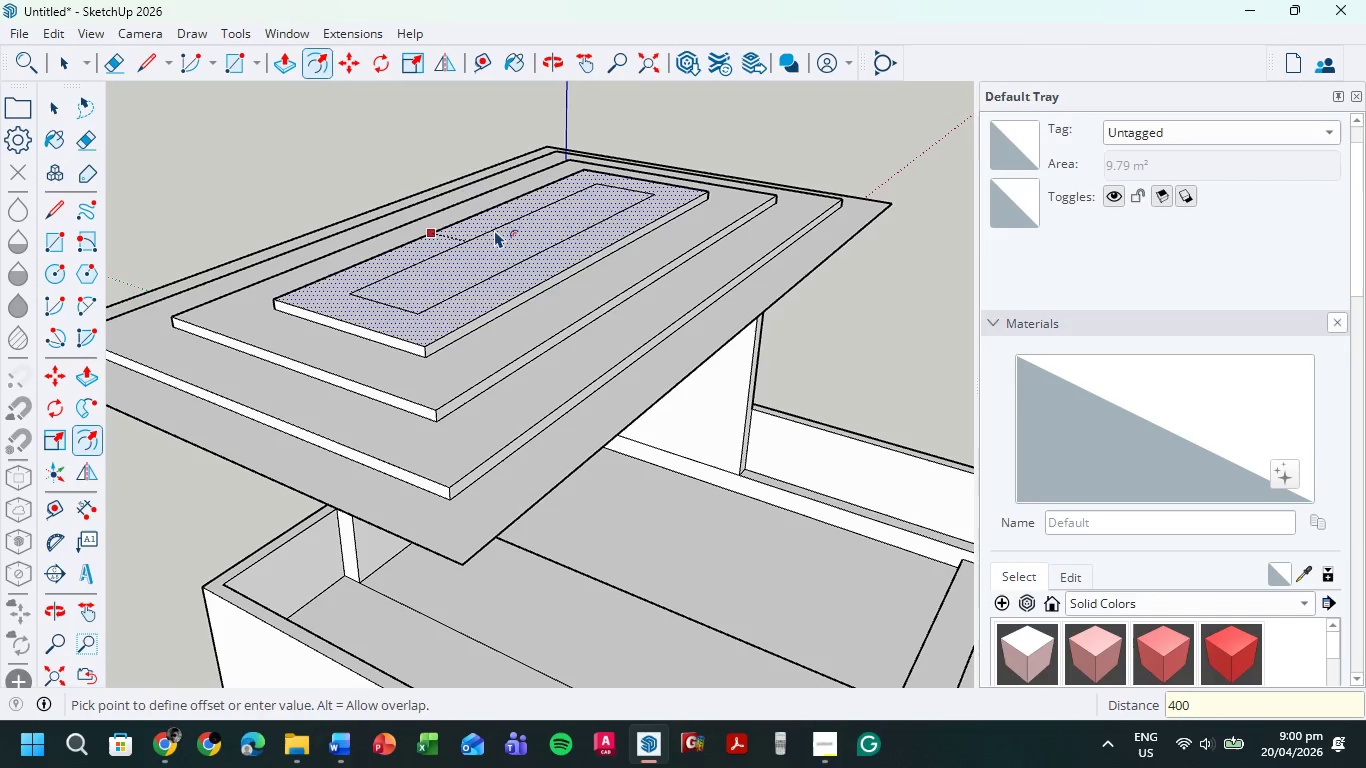 
key(NumpadEnter)
 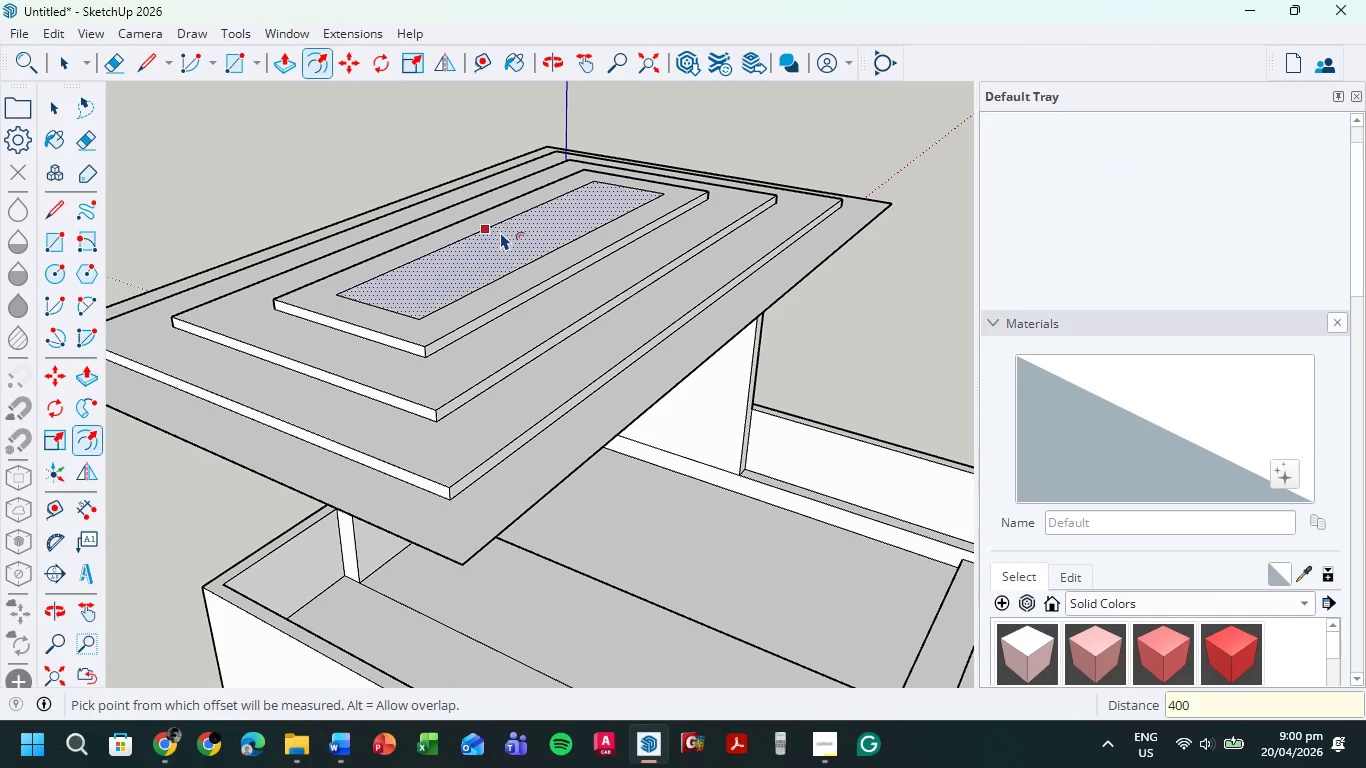 
key(P)
 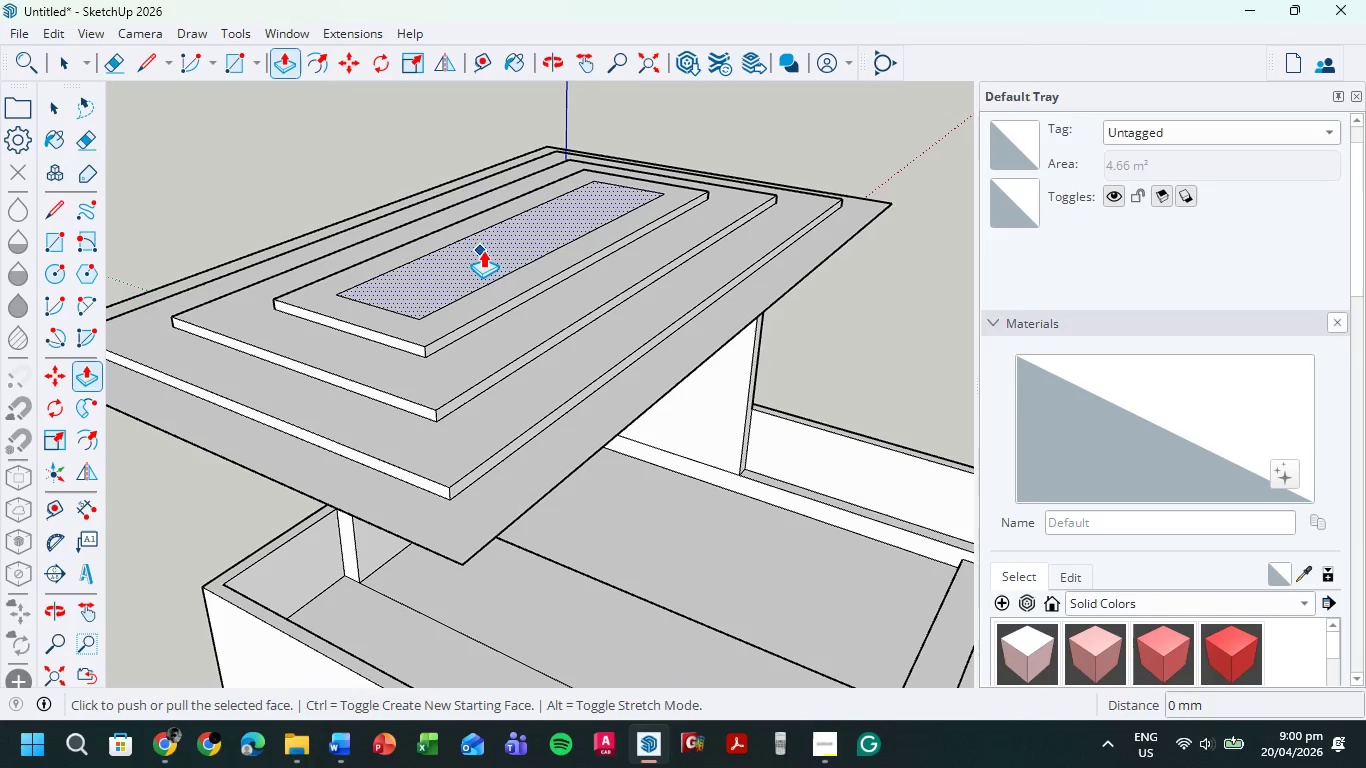 
left_click([486, 250])
 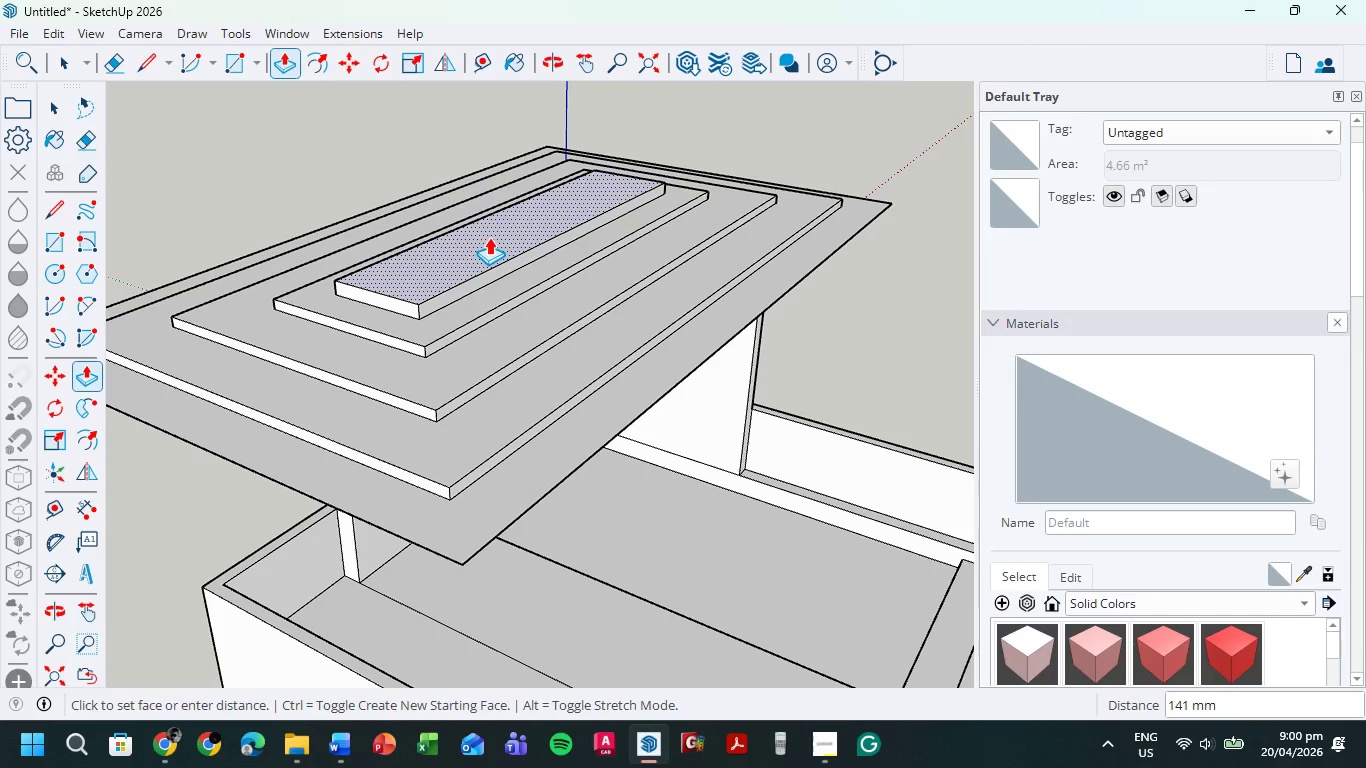 
key(Numpad1)
 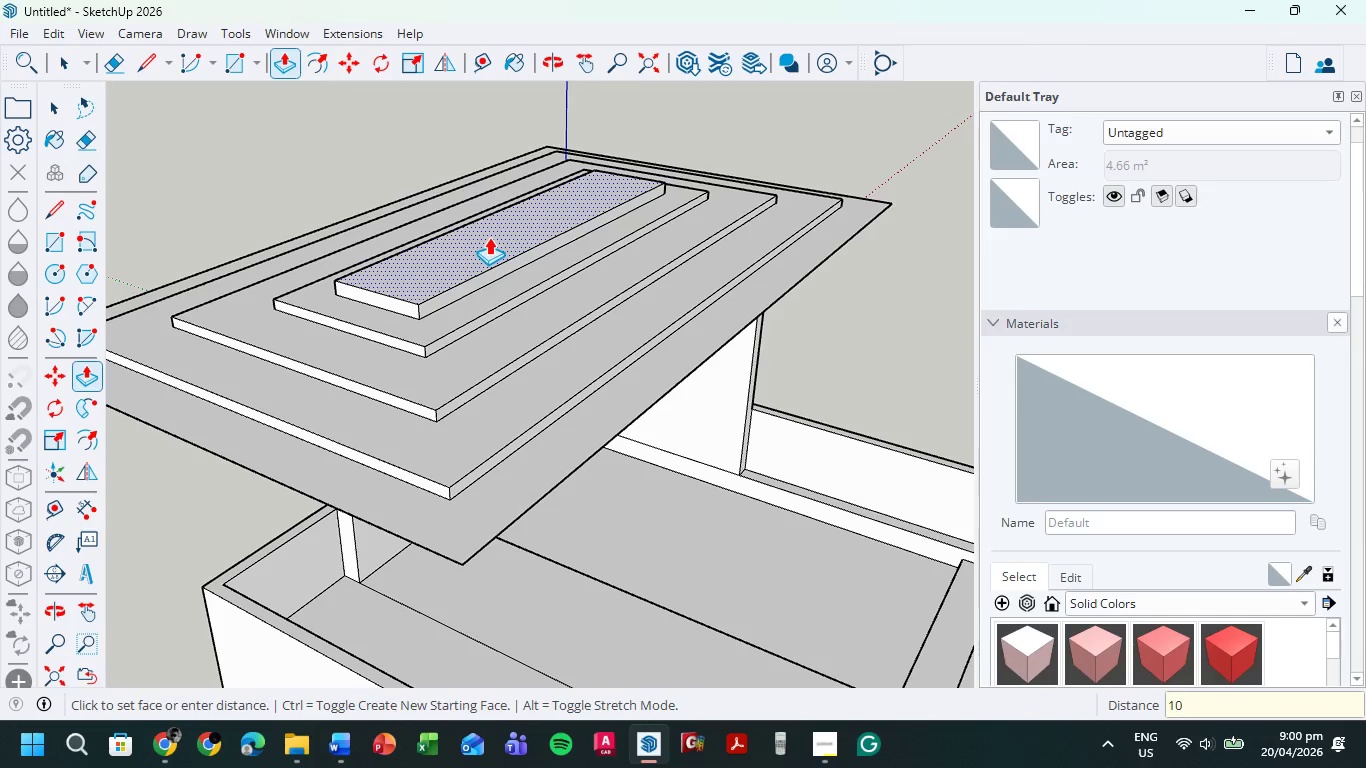 
key(Numpad0)
 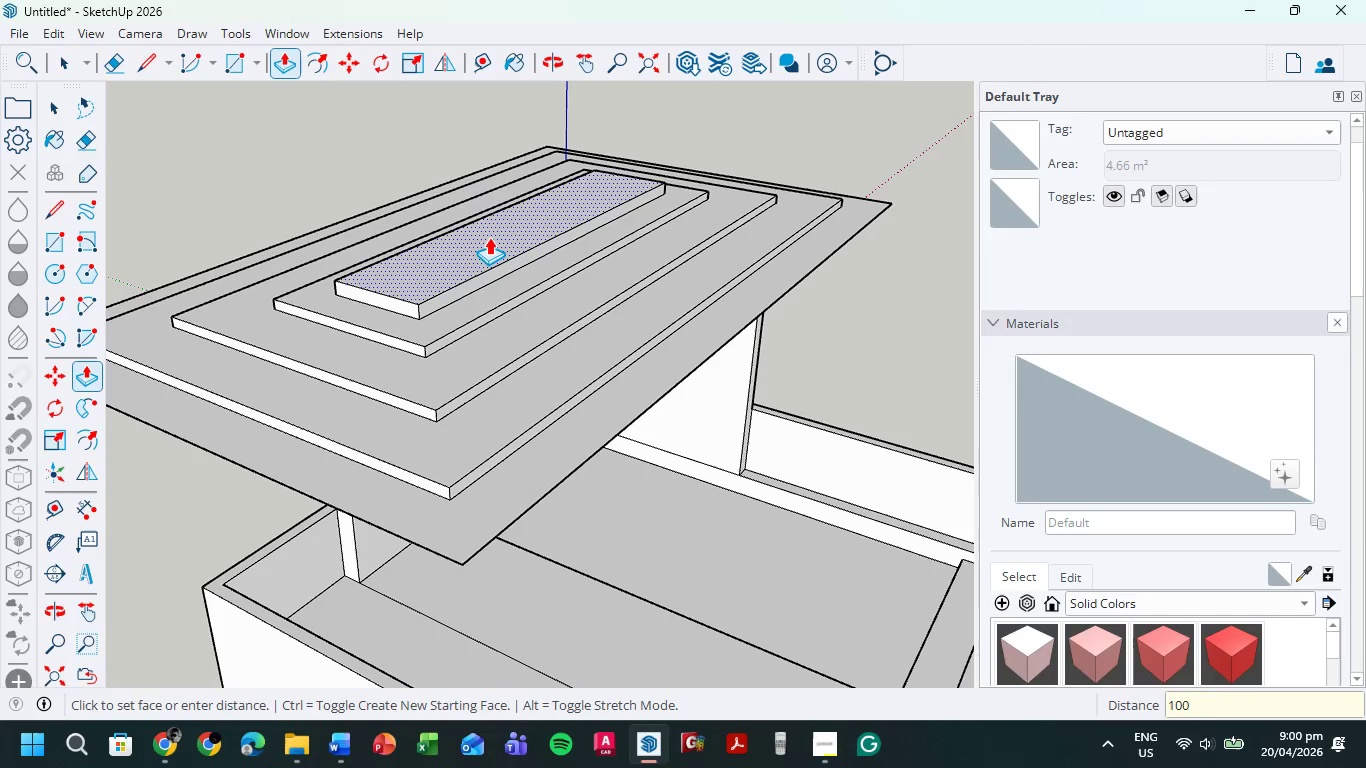 
key(Numpad0)
 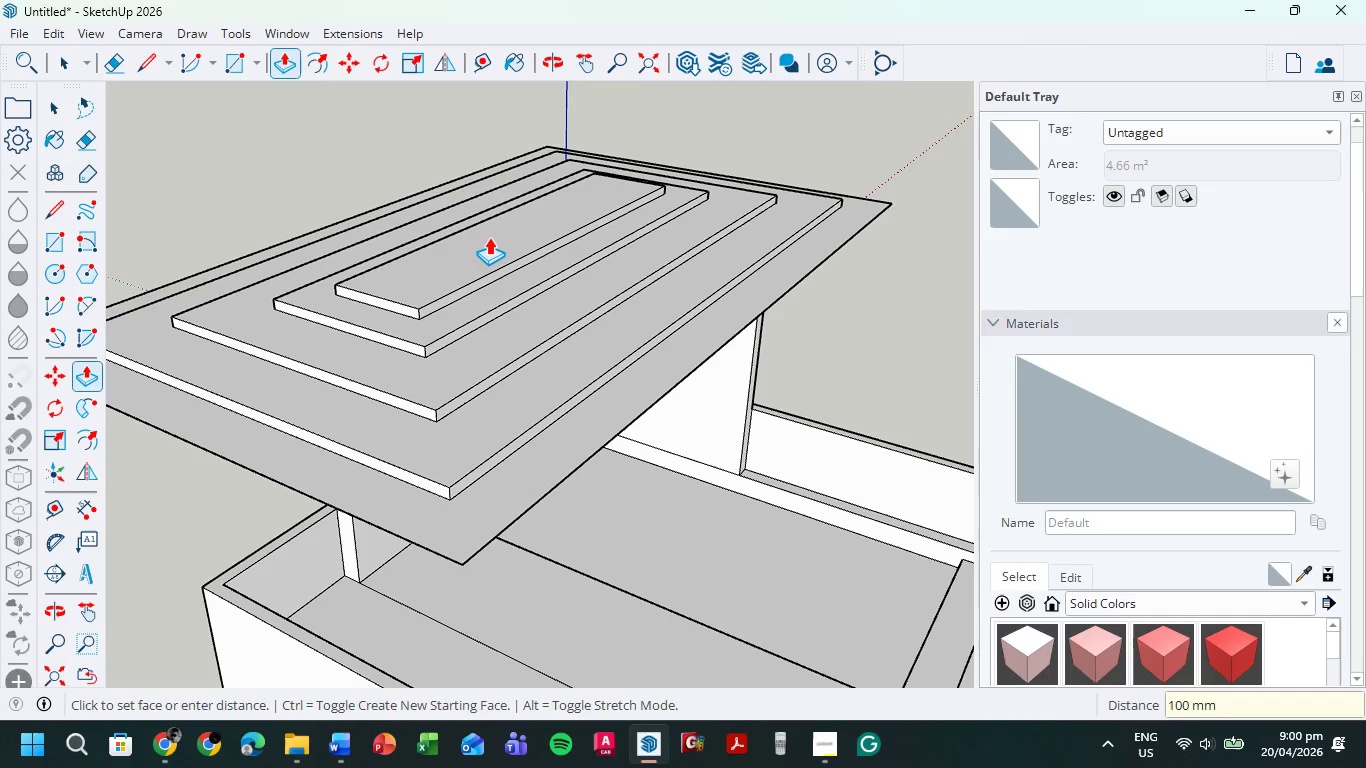 
key(NumpadEnter)
 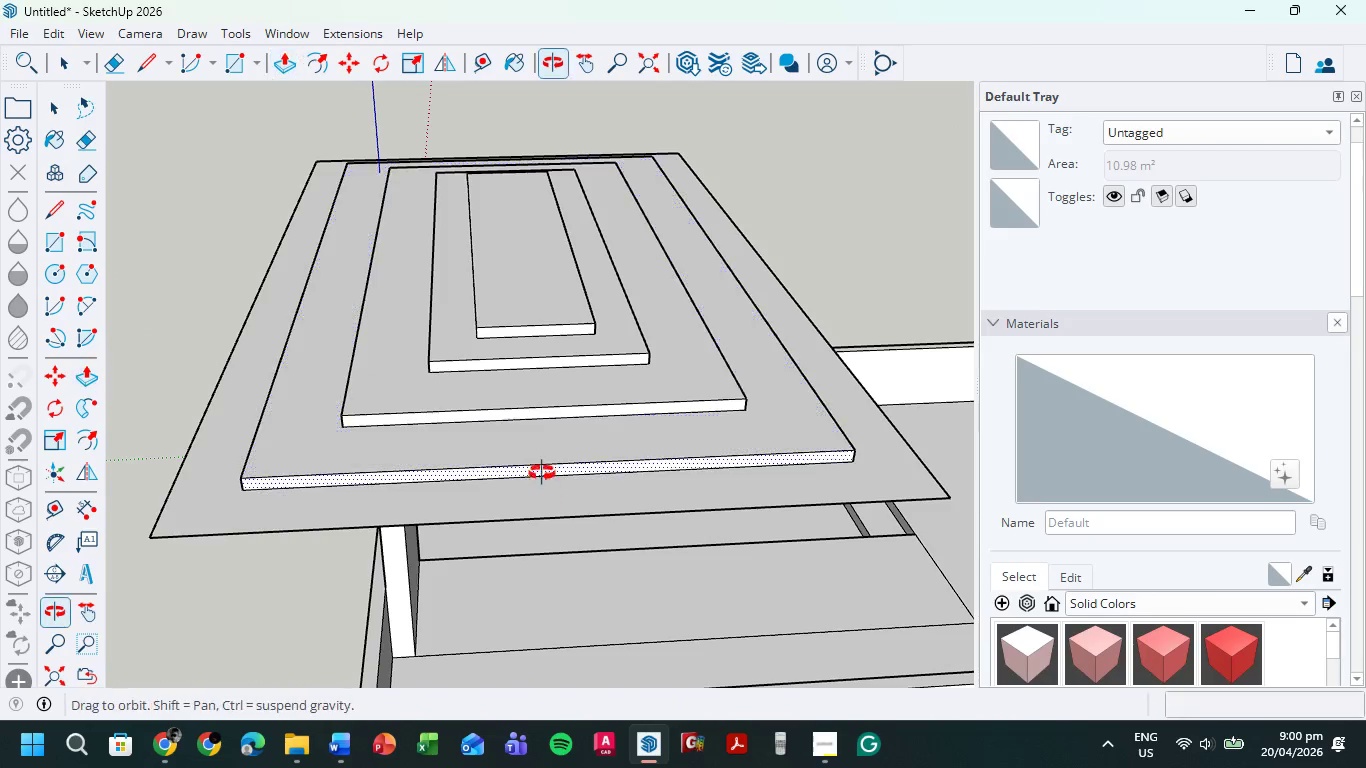 
key(L)
 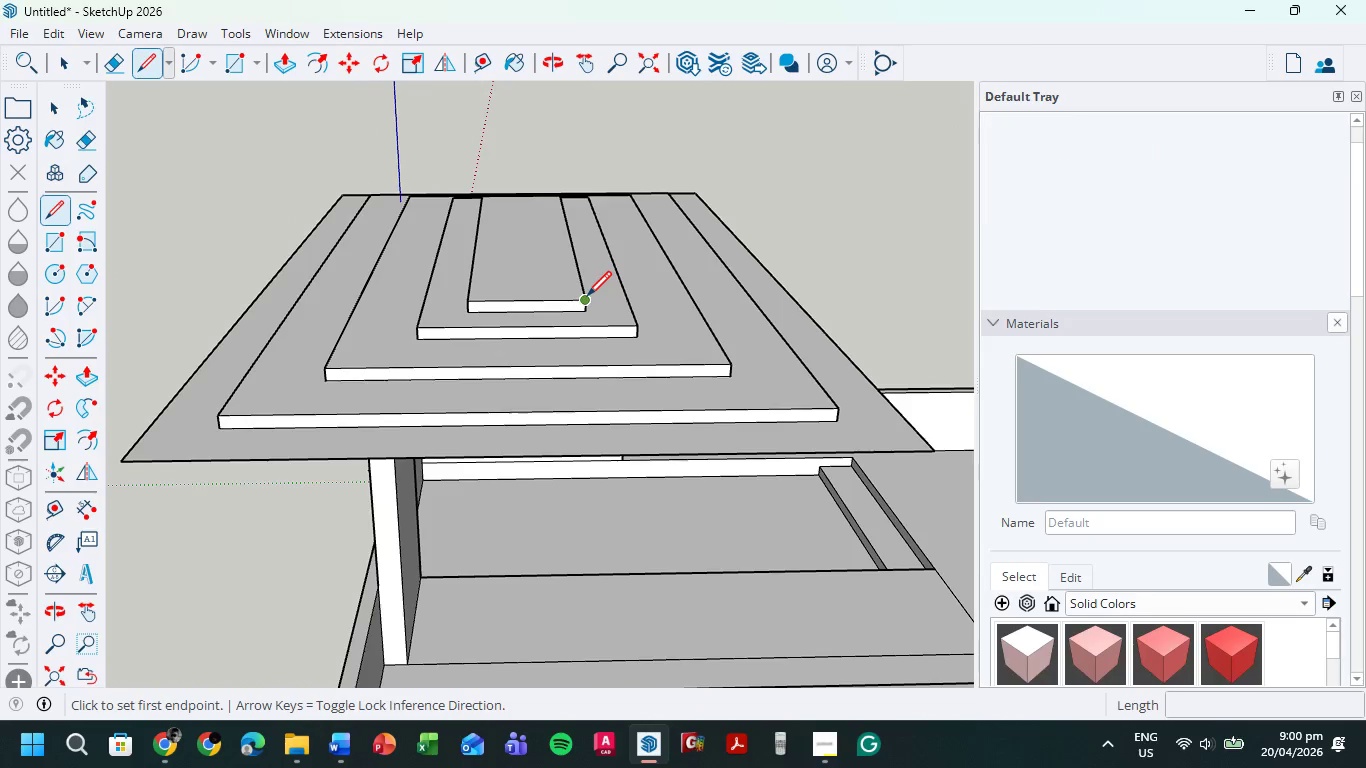 
left_click([587, 297])
 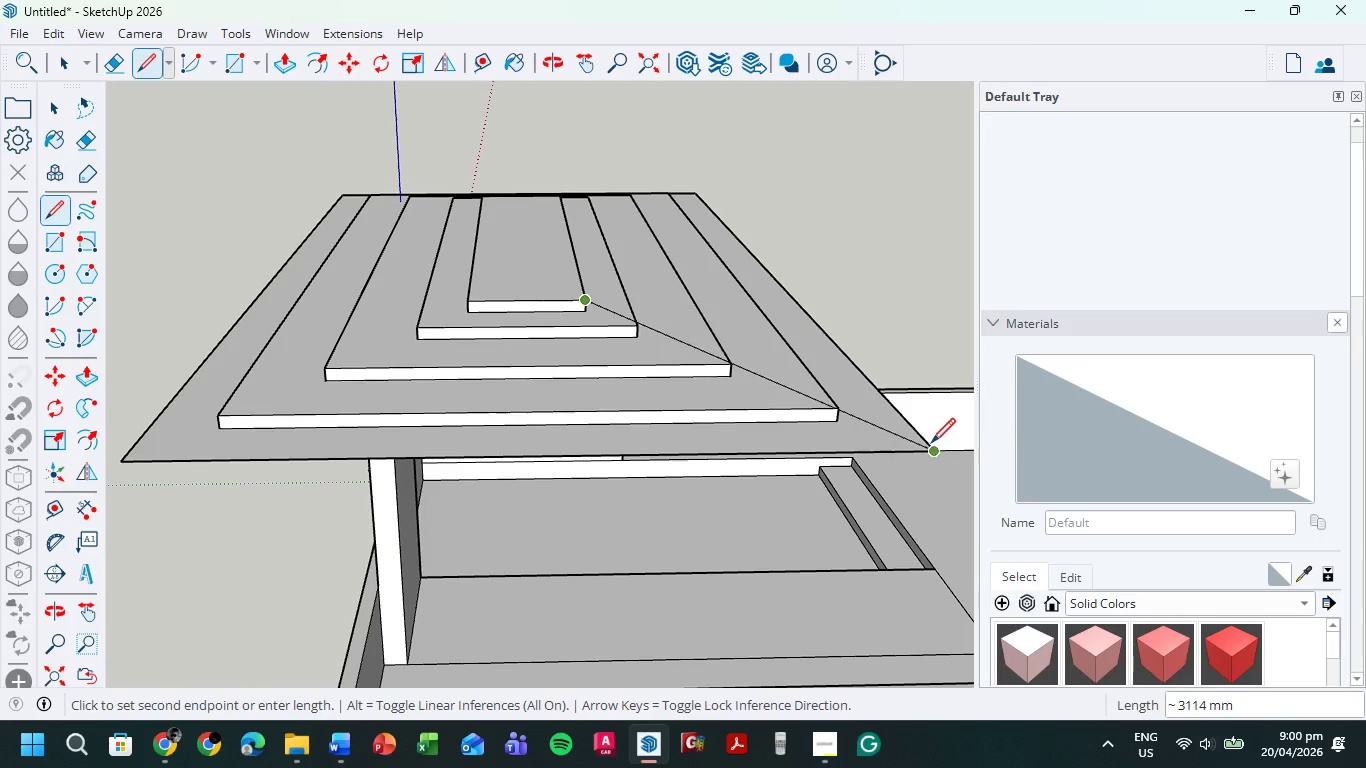 
left_click([931, 445])
 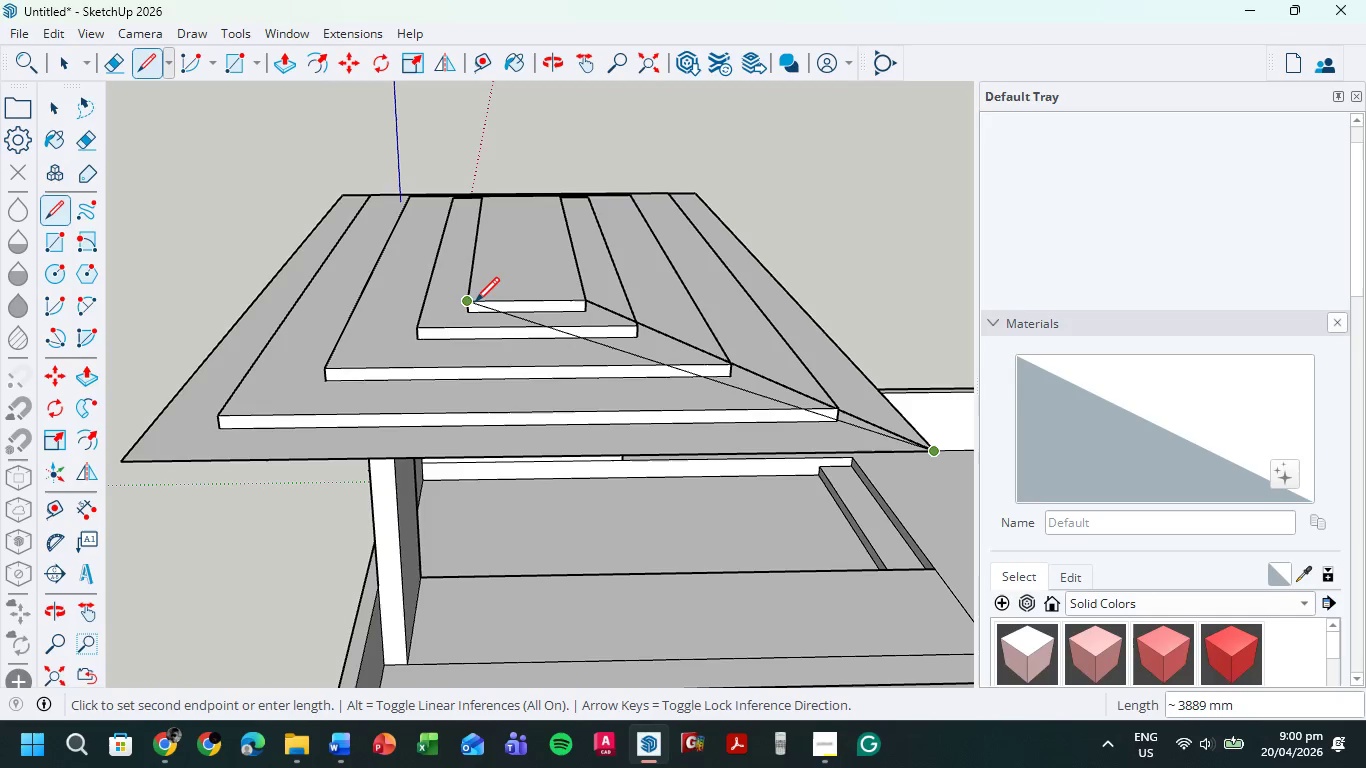 
type(ll)
 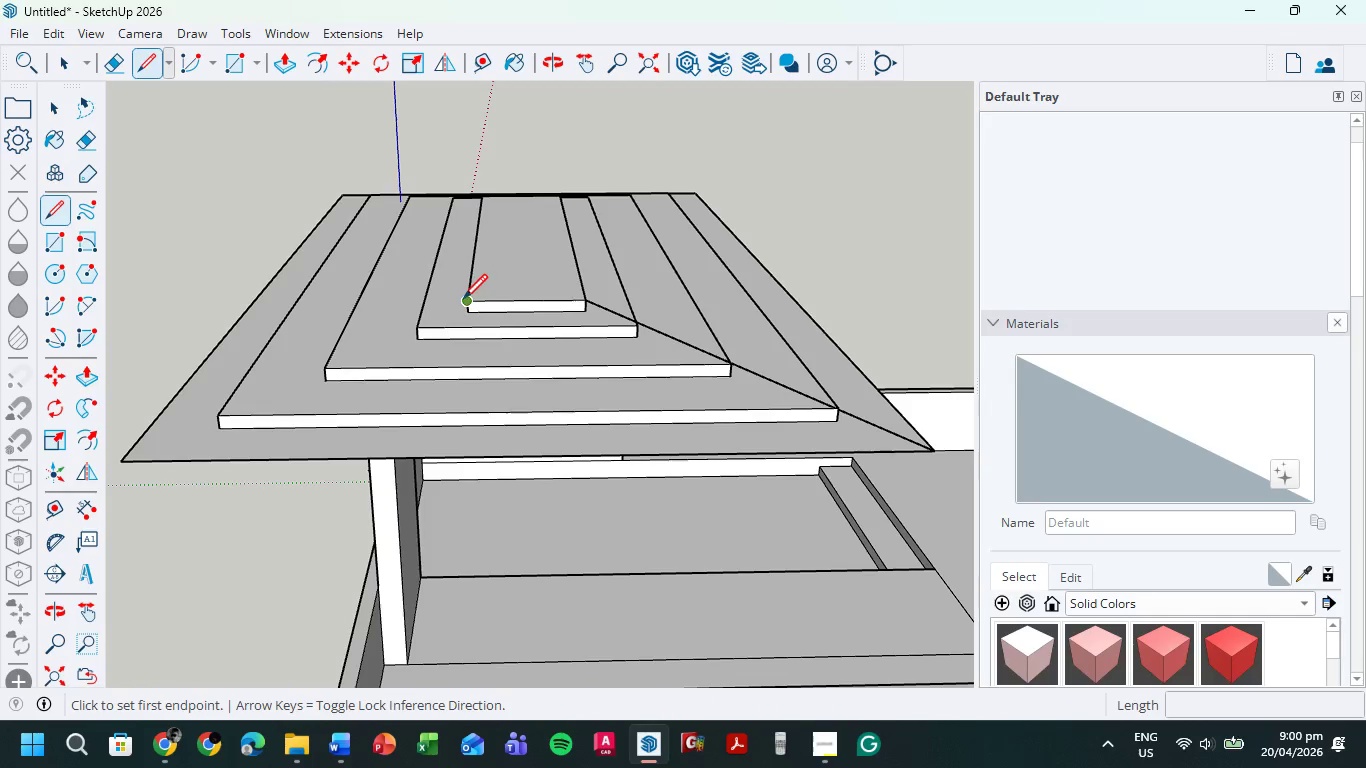 
left_click([463, 301])
 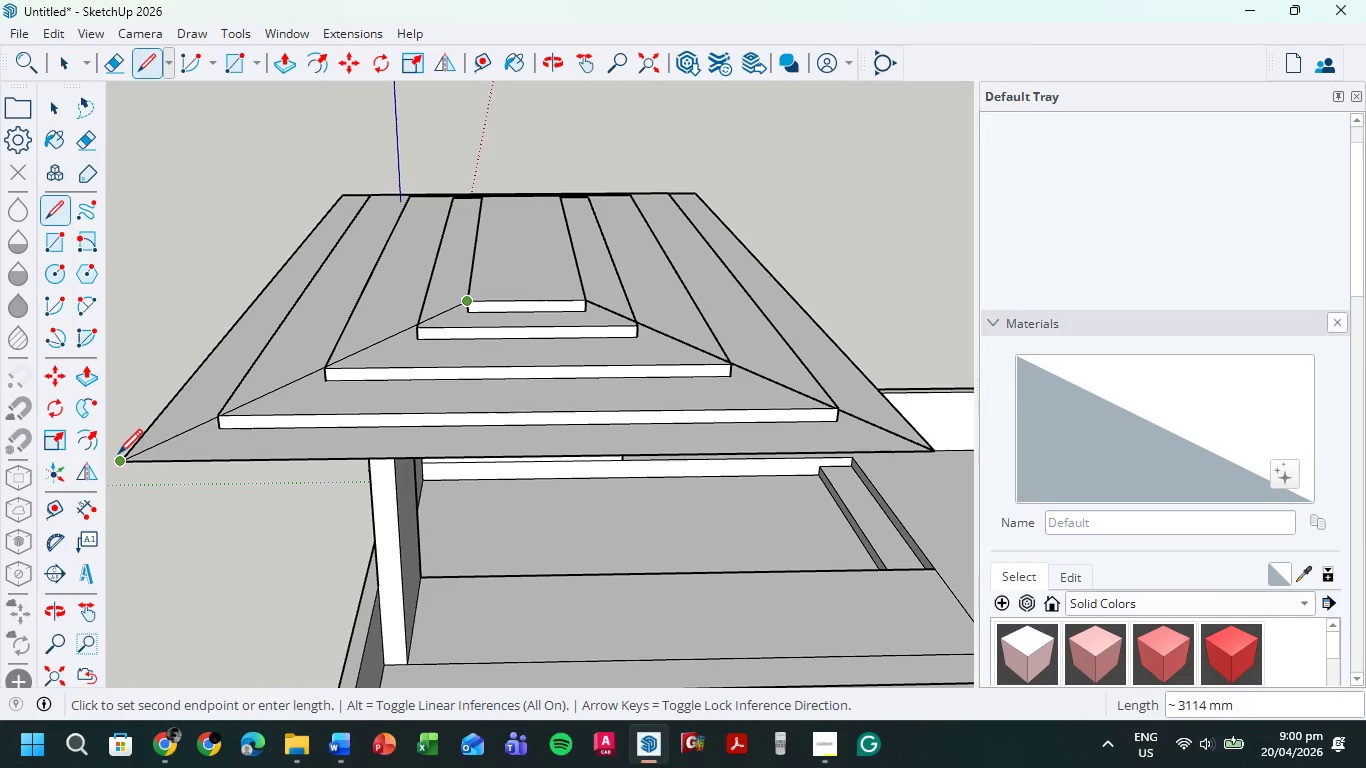 
left_click([118, 456])
 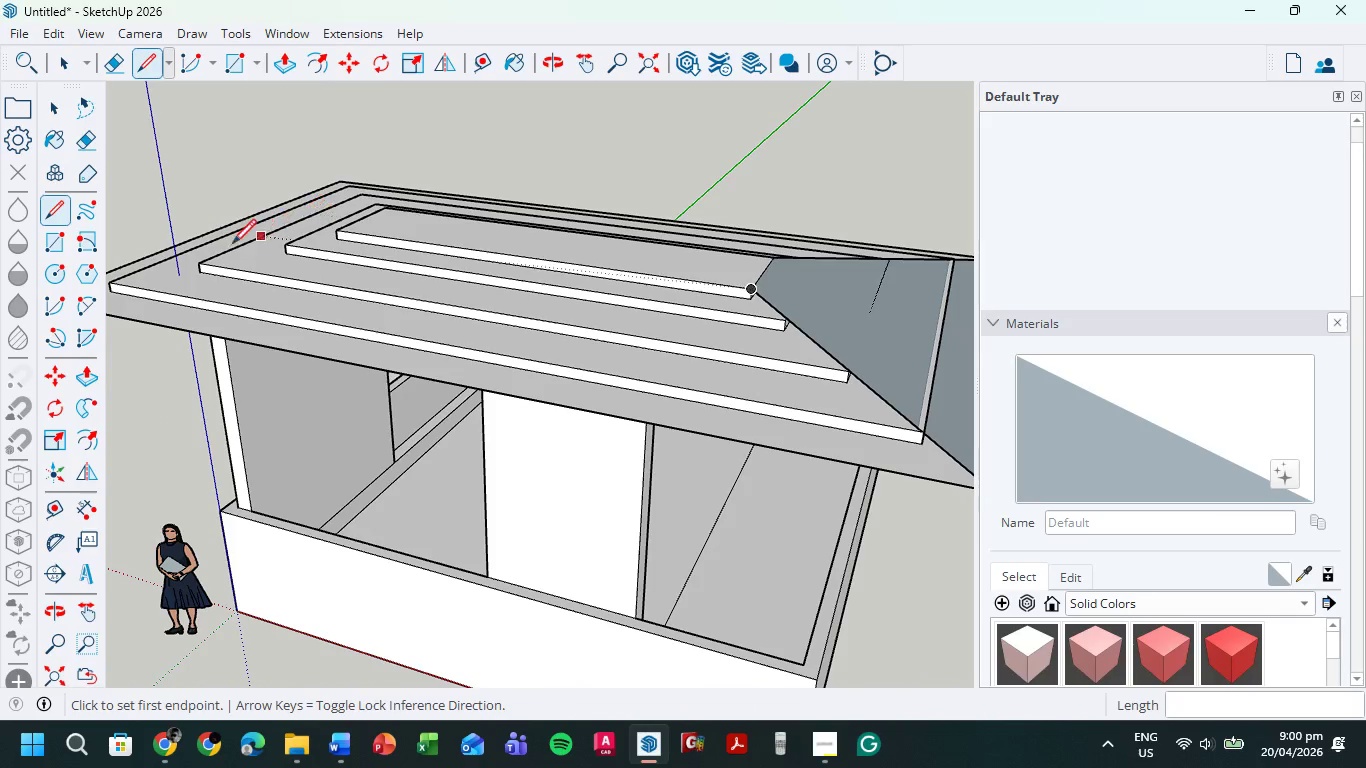 
hold_key(key=ShiftLeft, duration=0.47)
 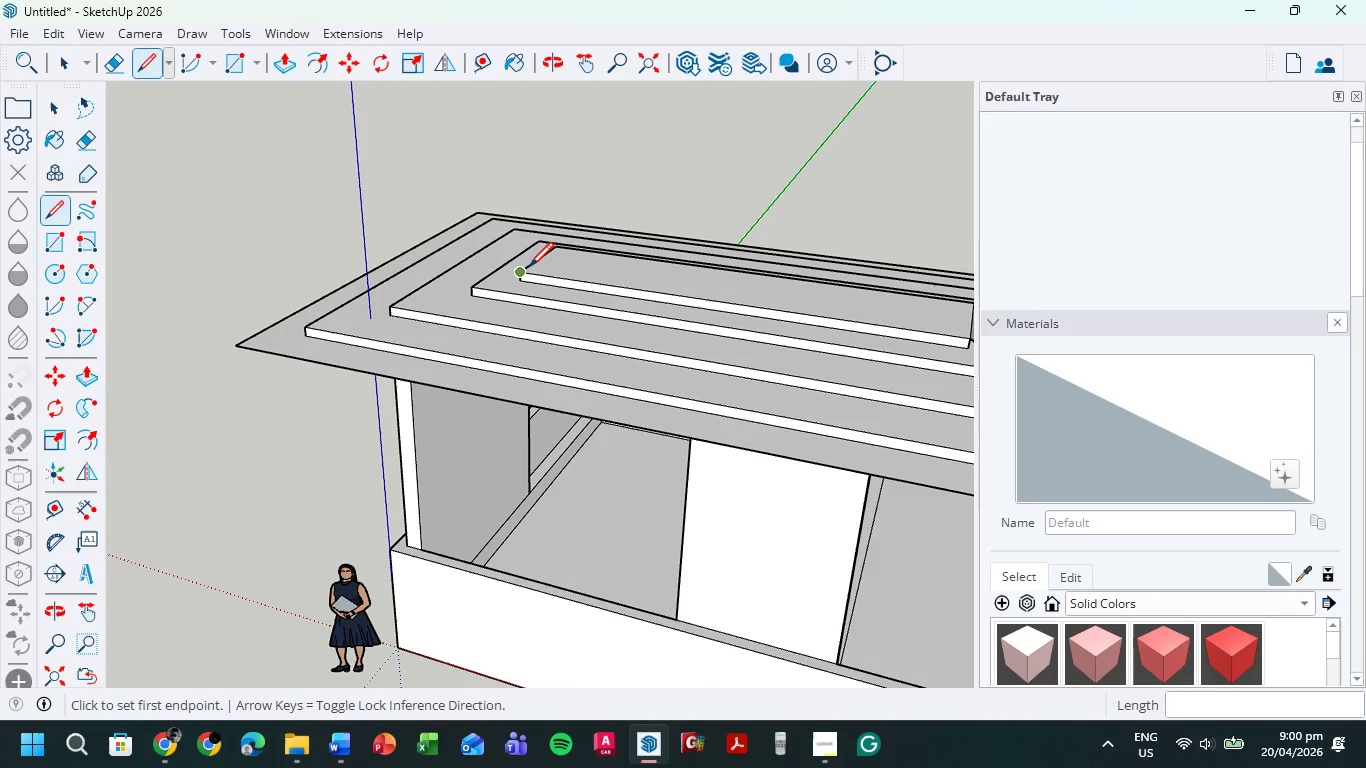 
left_click([526, 269])
 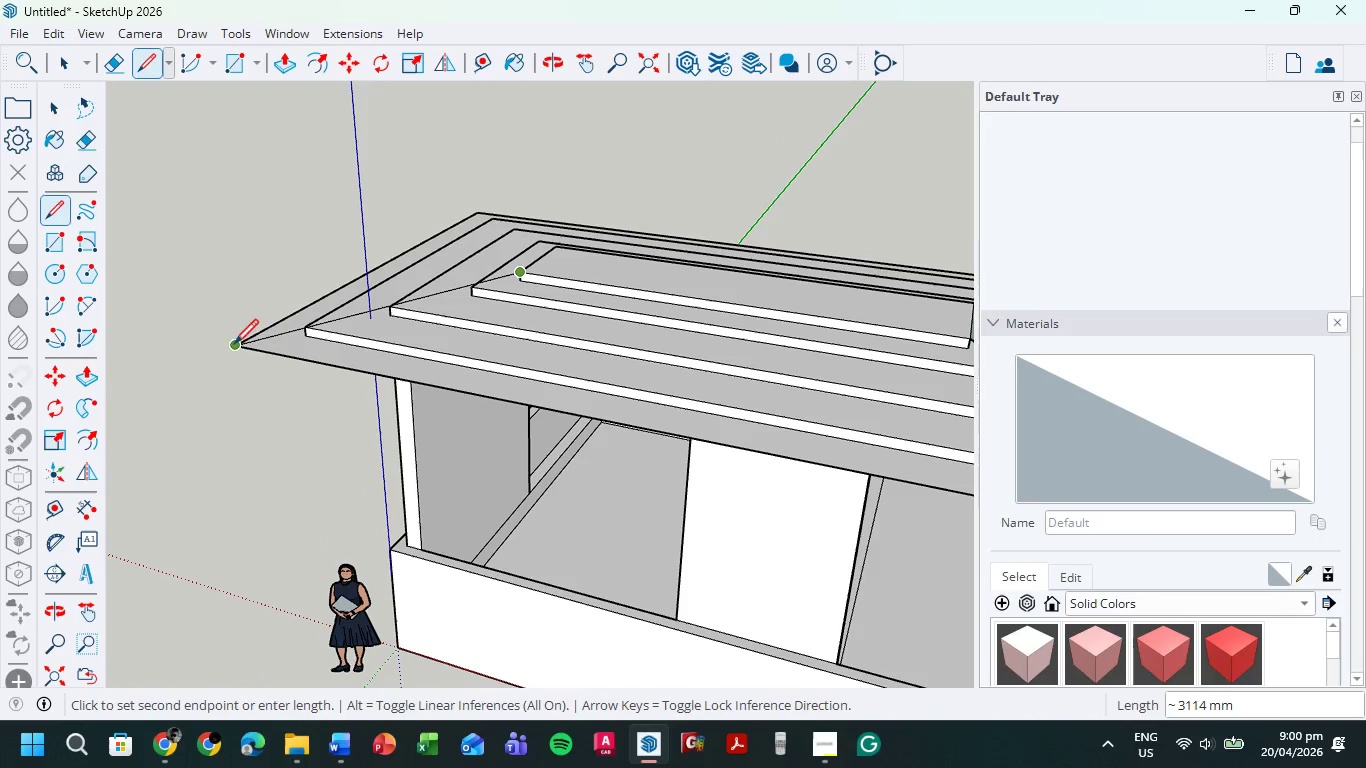 
left_click([240, 345])
 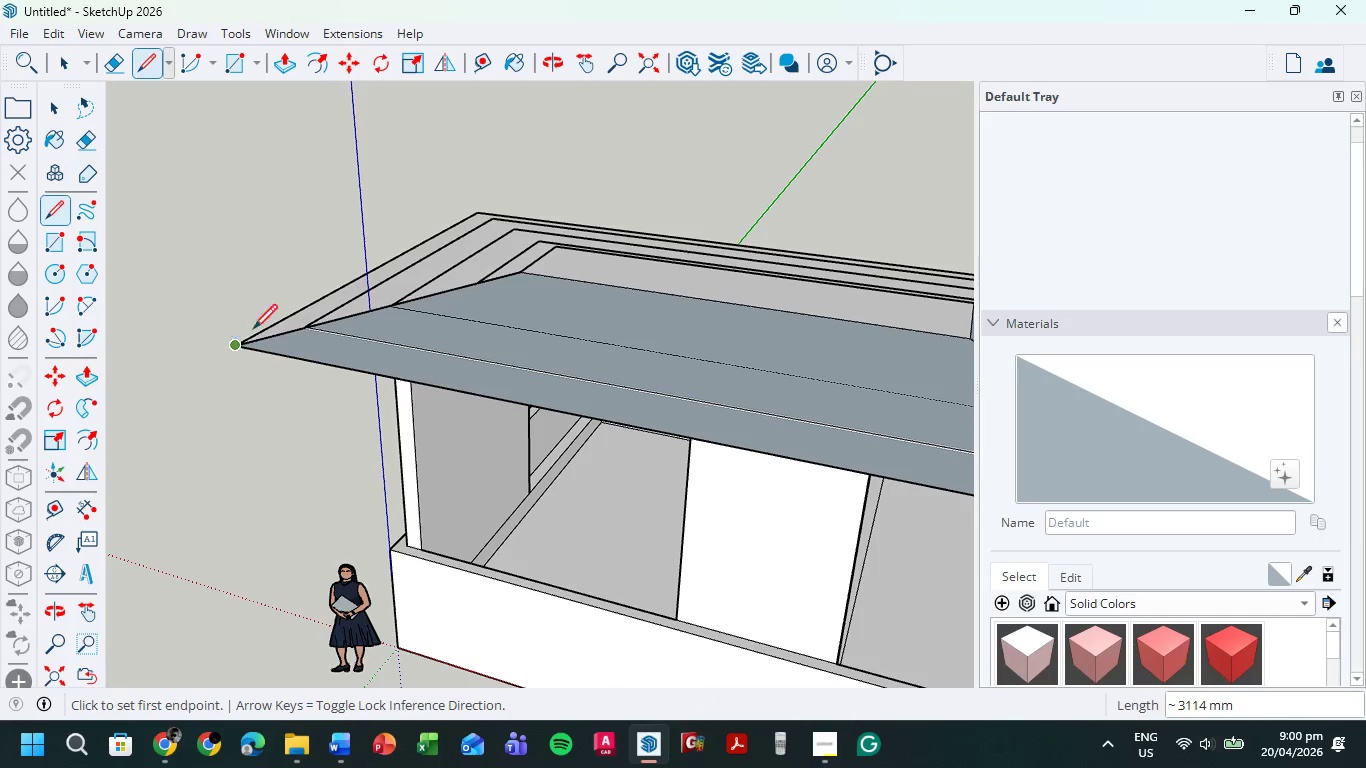 
scroll: coordinate [328, 327], scroll_direction: down, amount: 3.0
 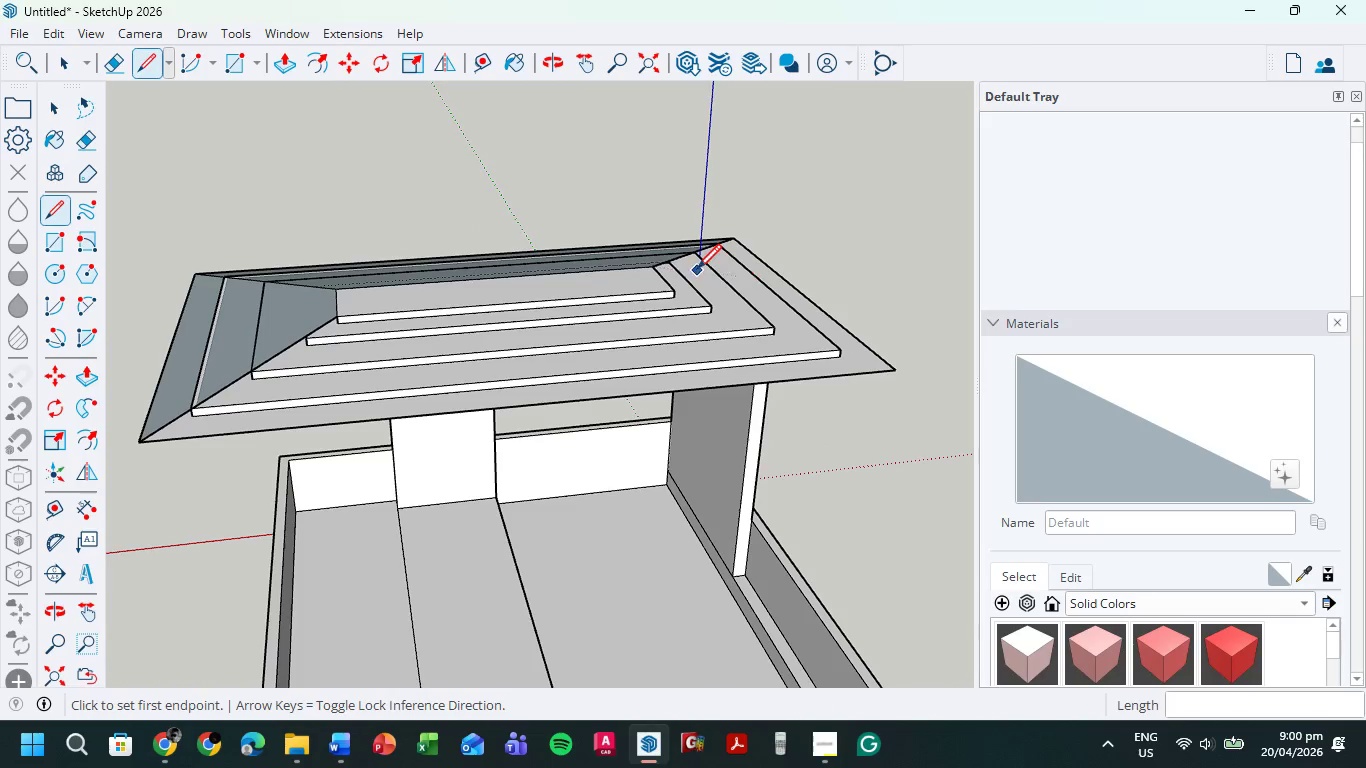 
left_click([672, 297])
 